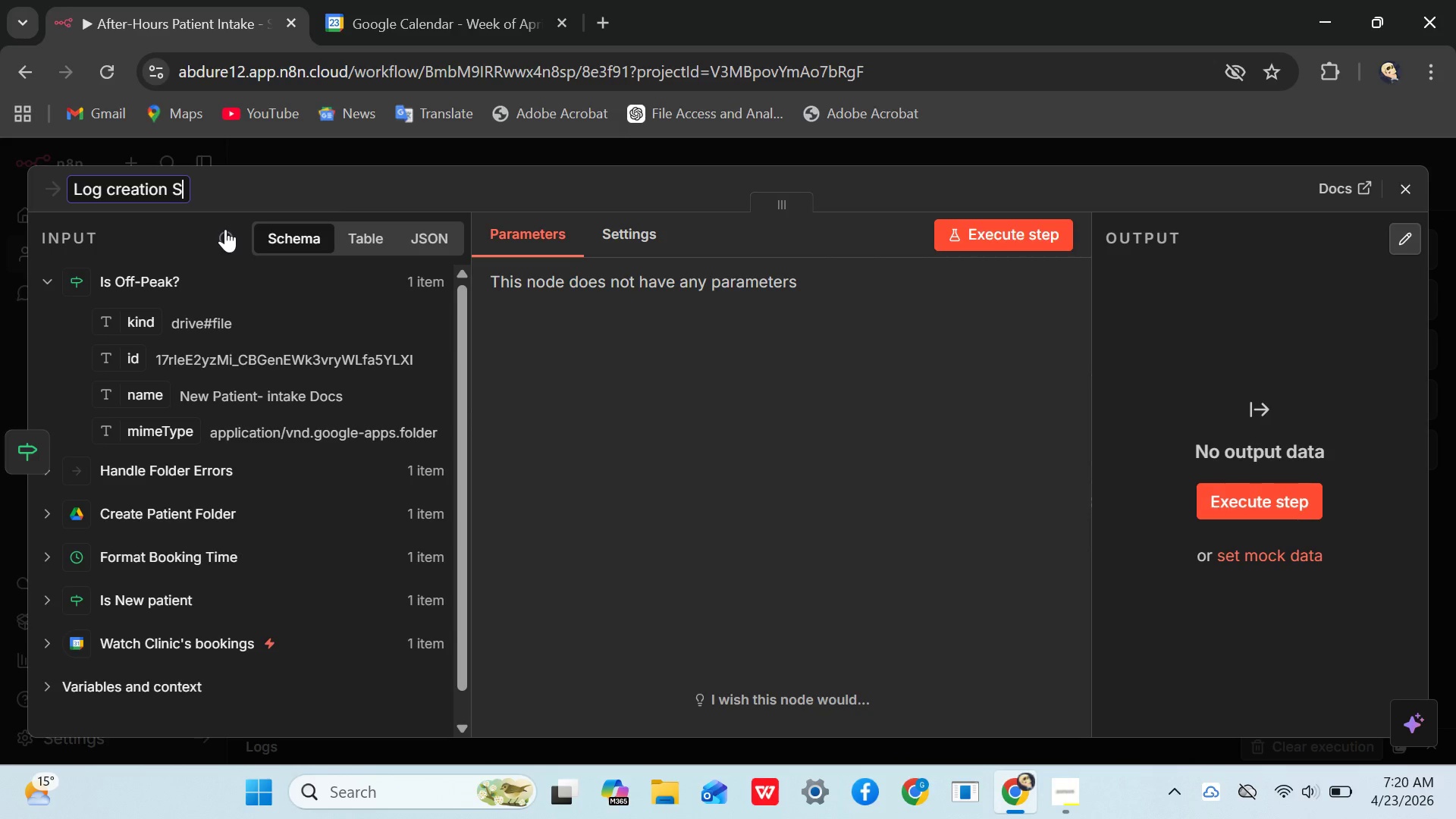 
key(CapsLock)
 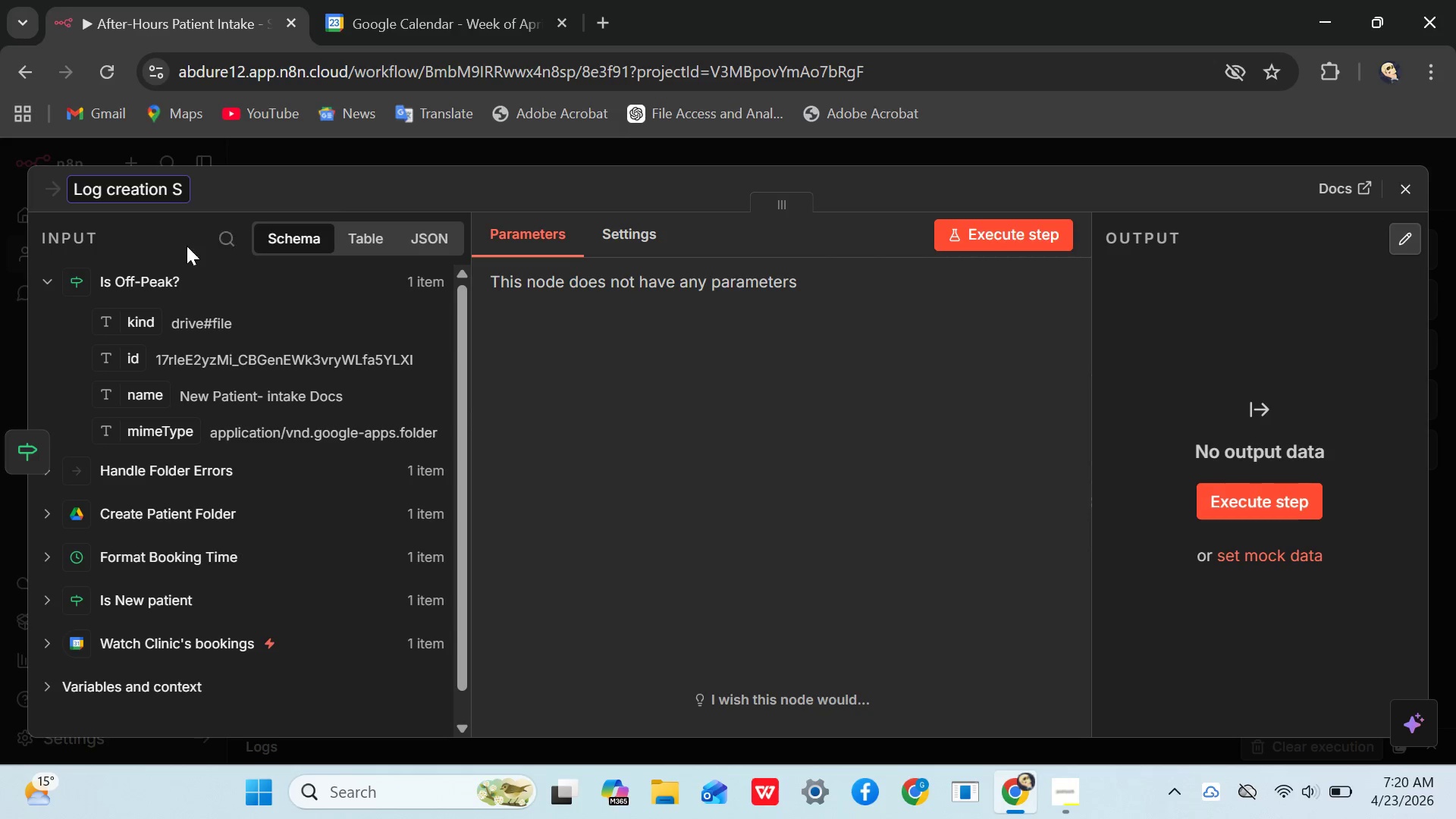 
type(tatus)
 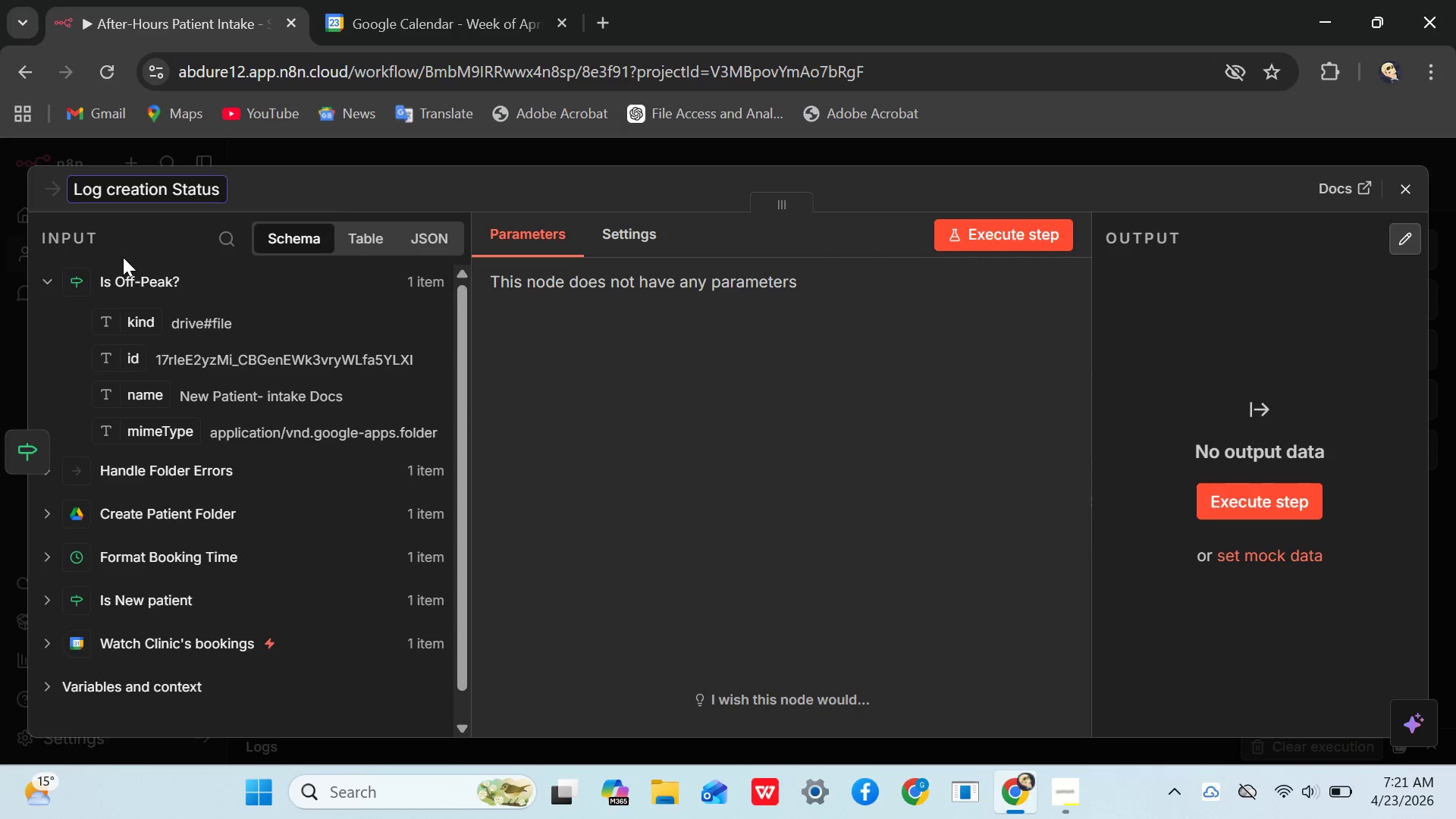 
key(ArrowLeft)
 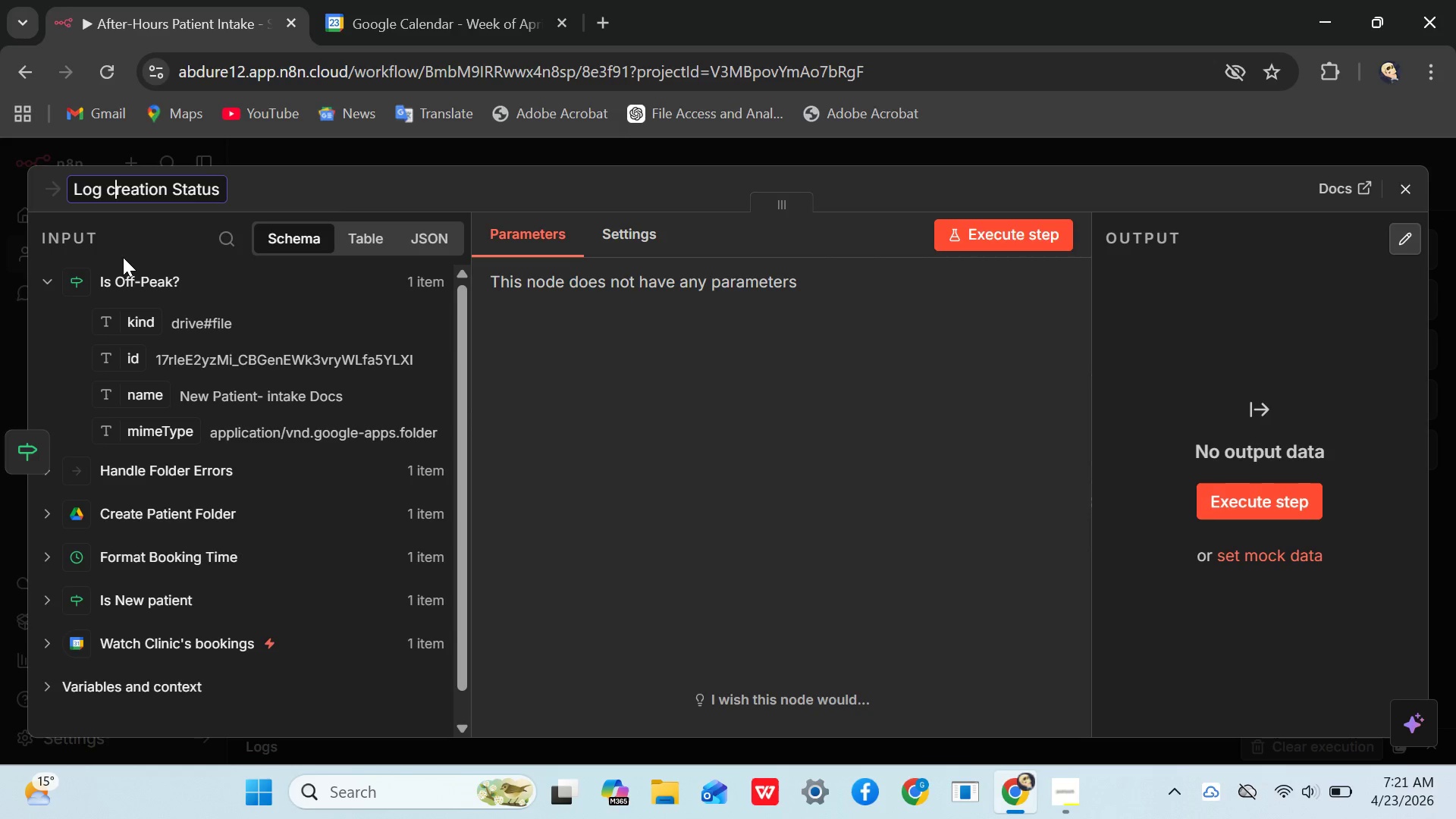 
key(Backspace)
 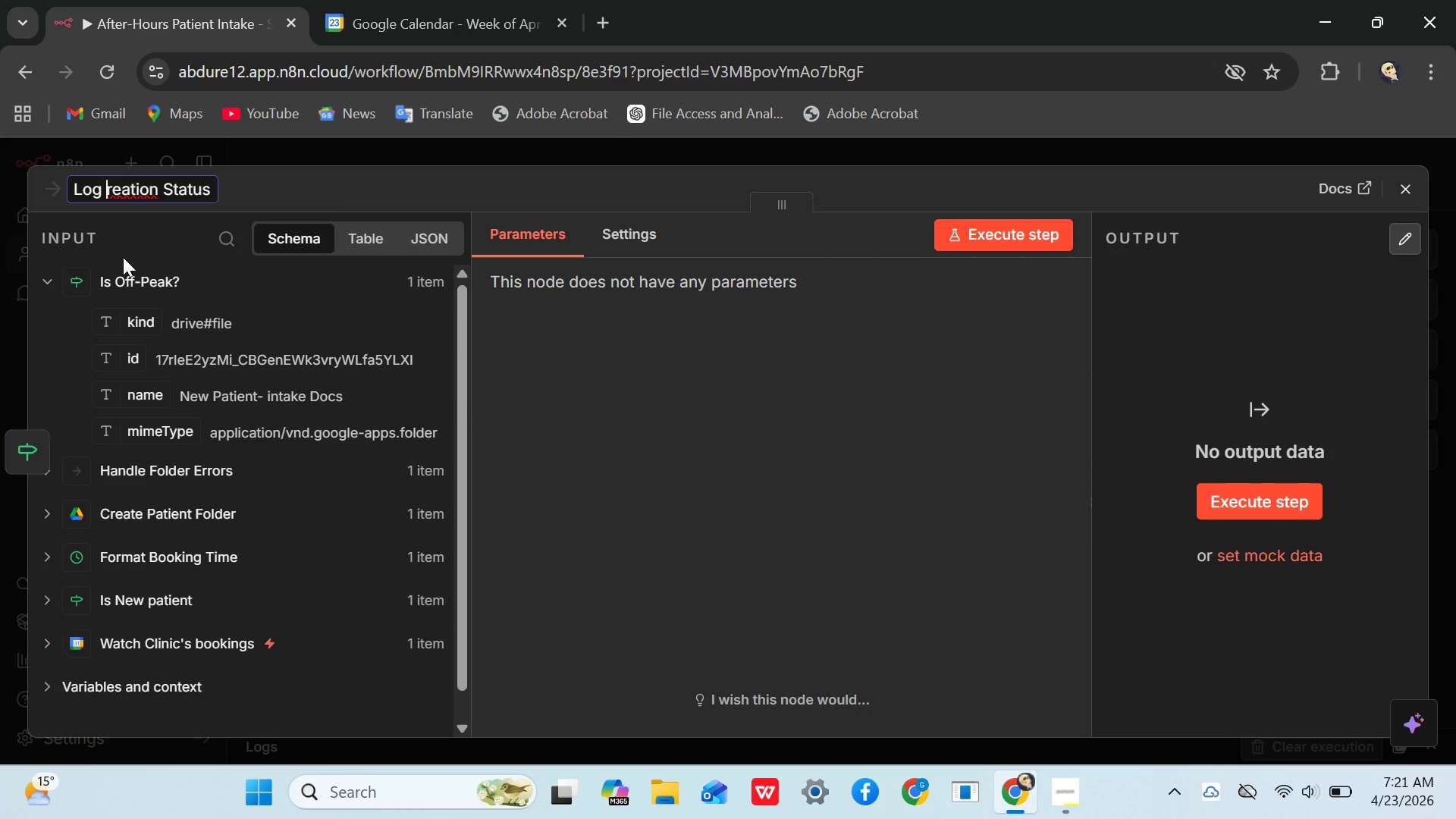 
key(CapsLock)
 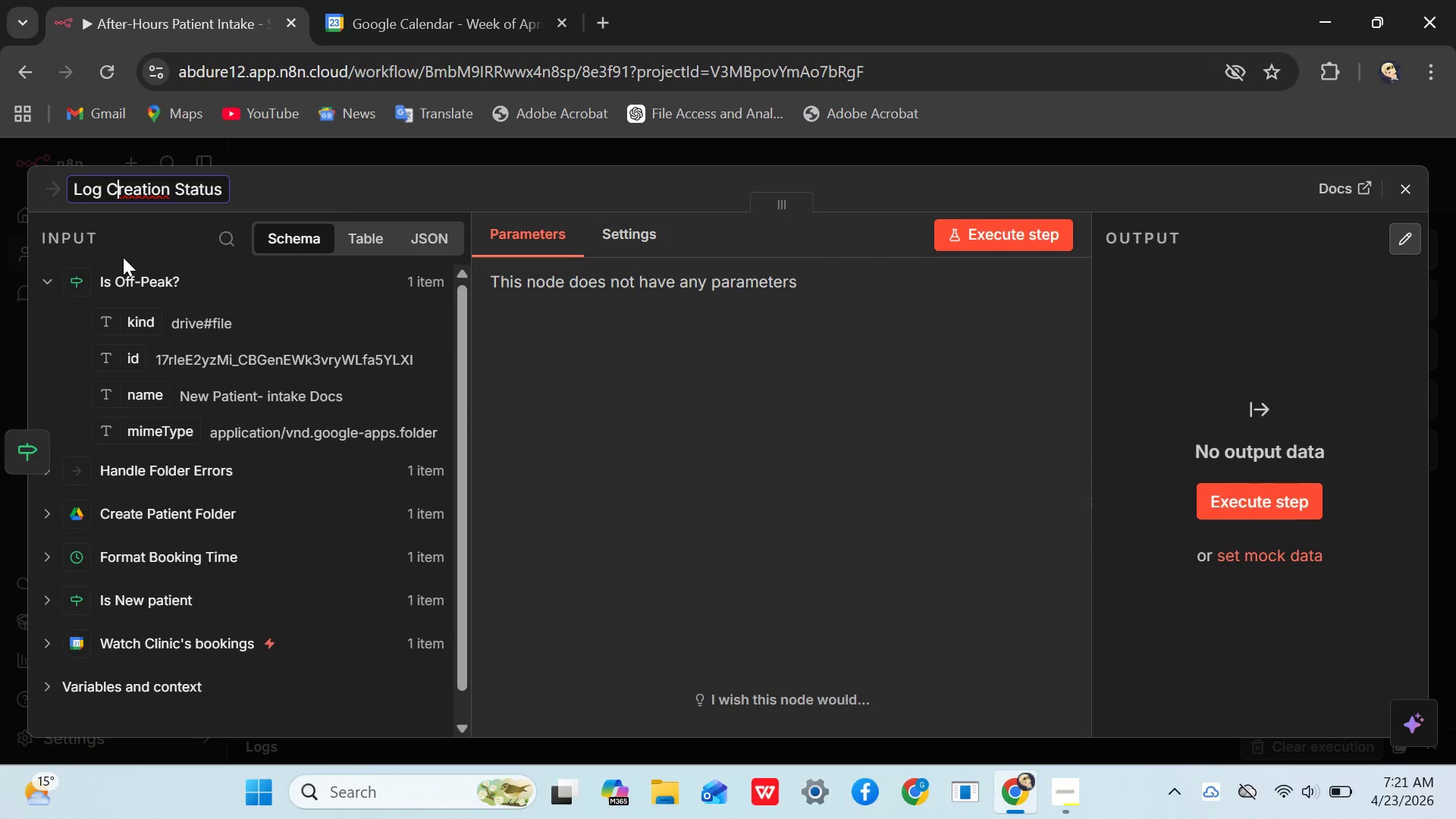 
key(C)
 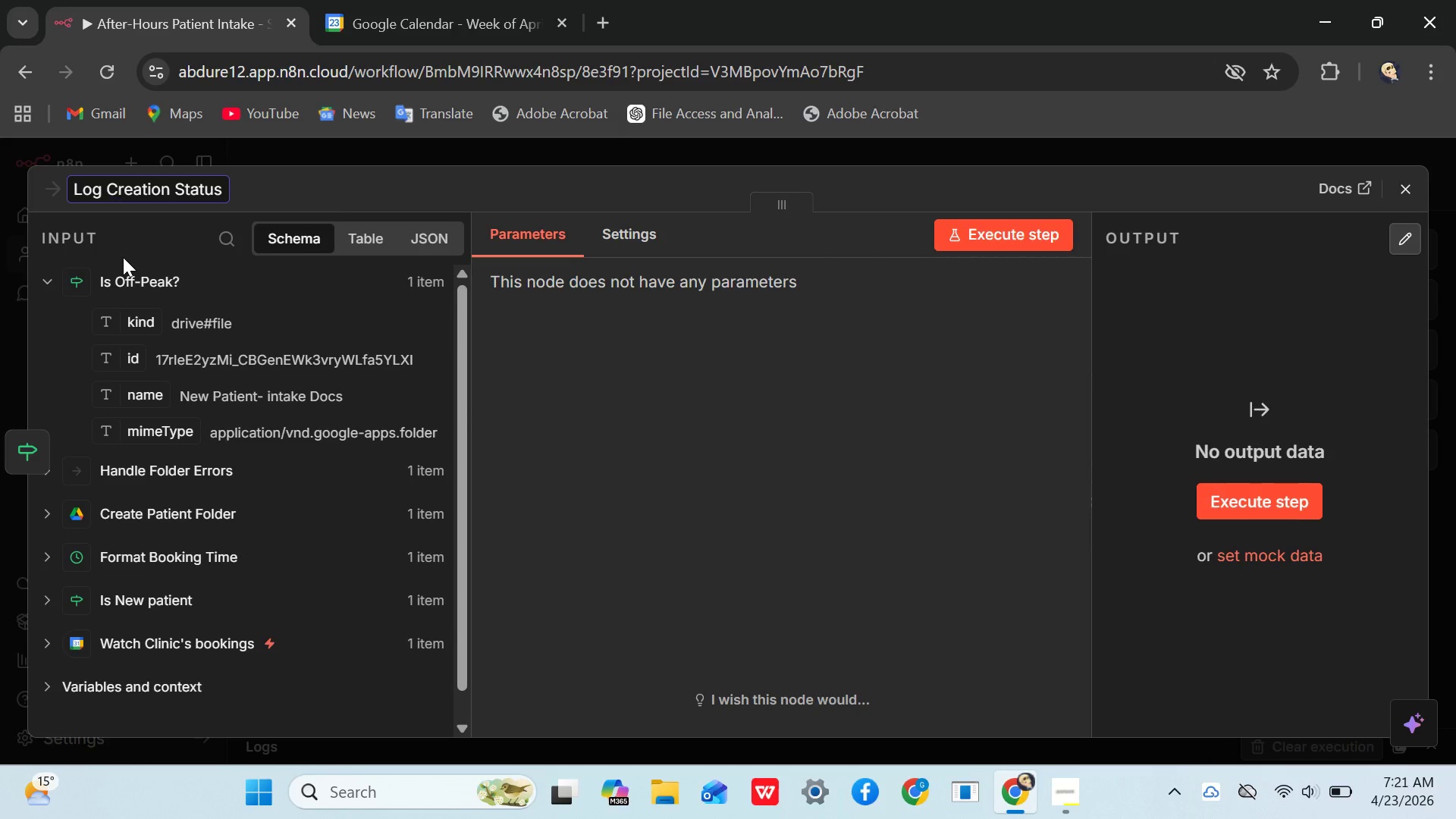 
key(CapsLock)
 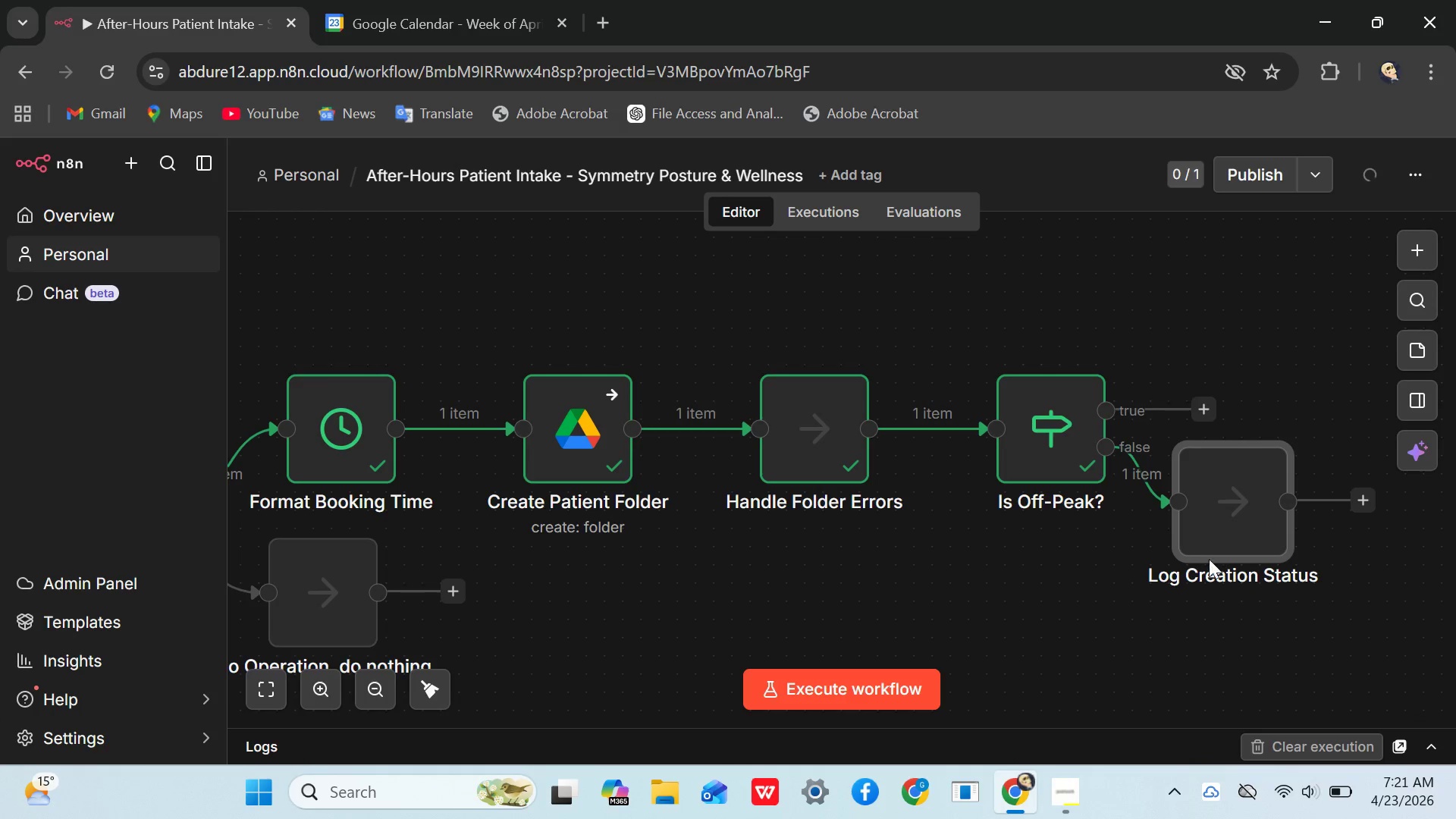 
wait(10.08)
 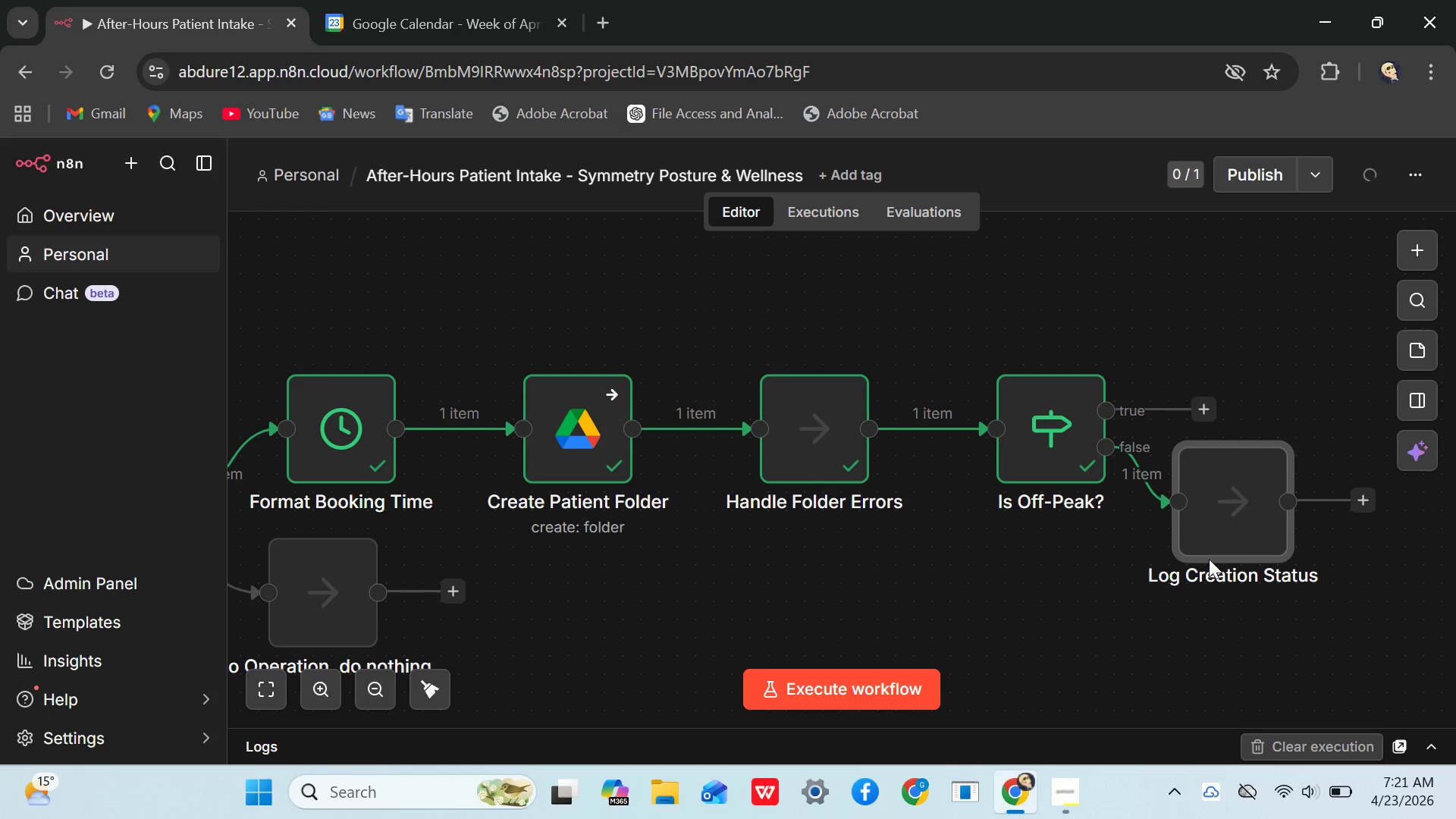 
mouse_move([1184, 519])
 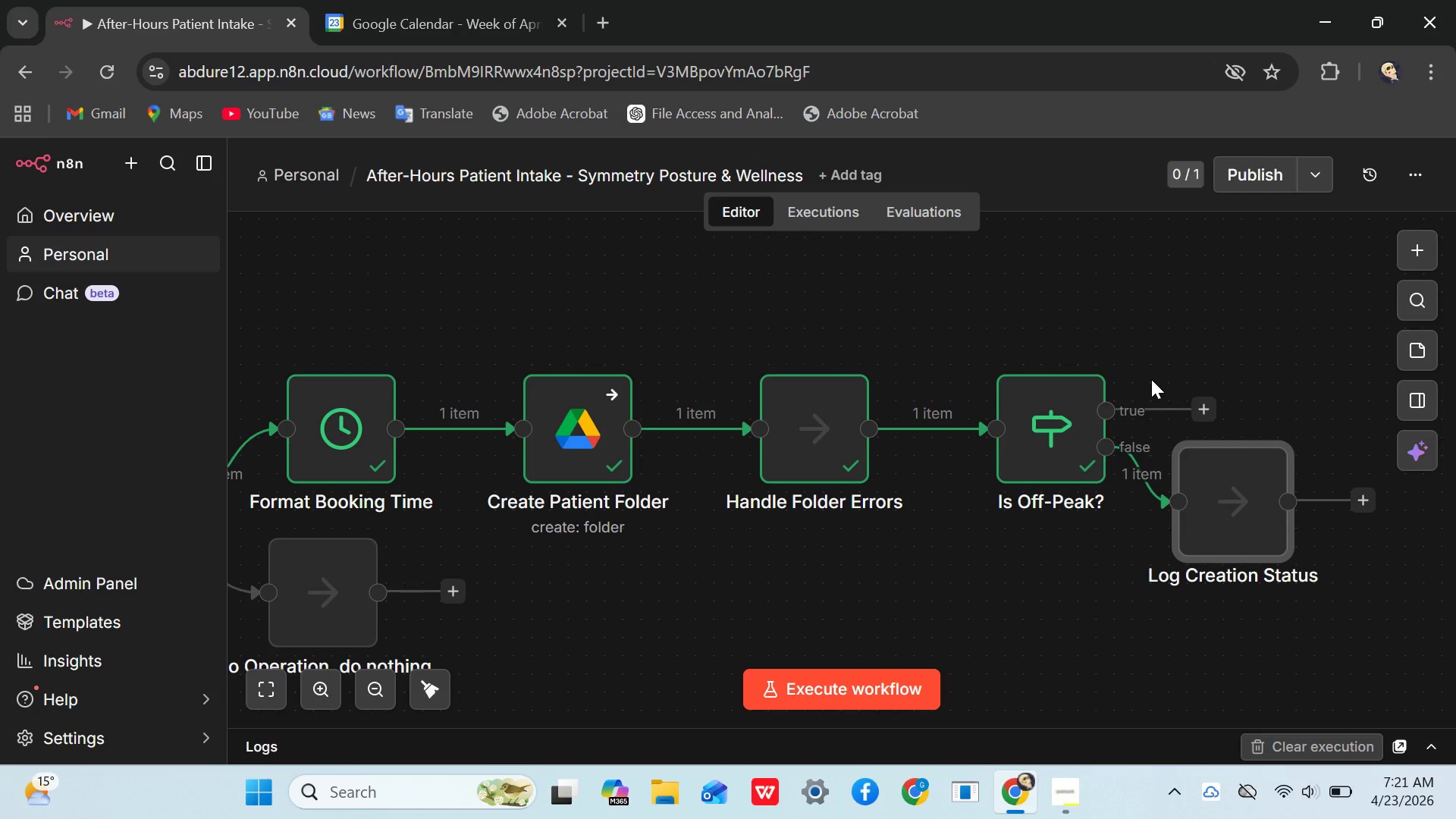 
wait(7.34)
 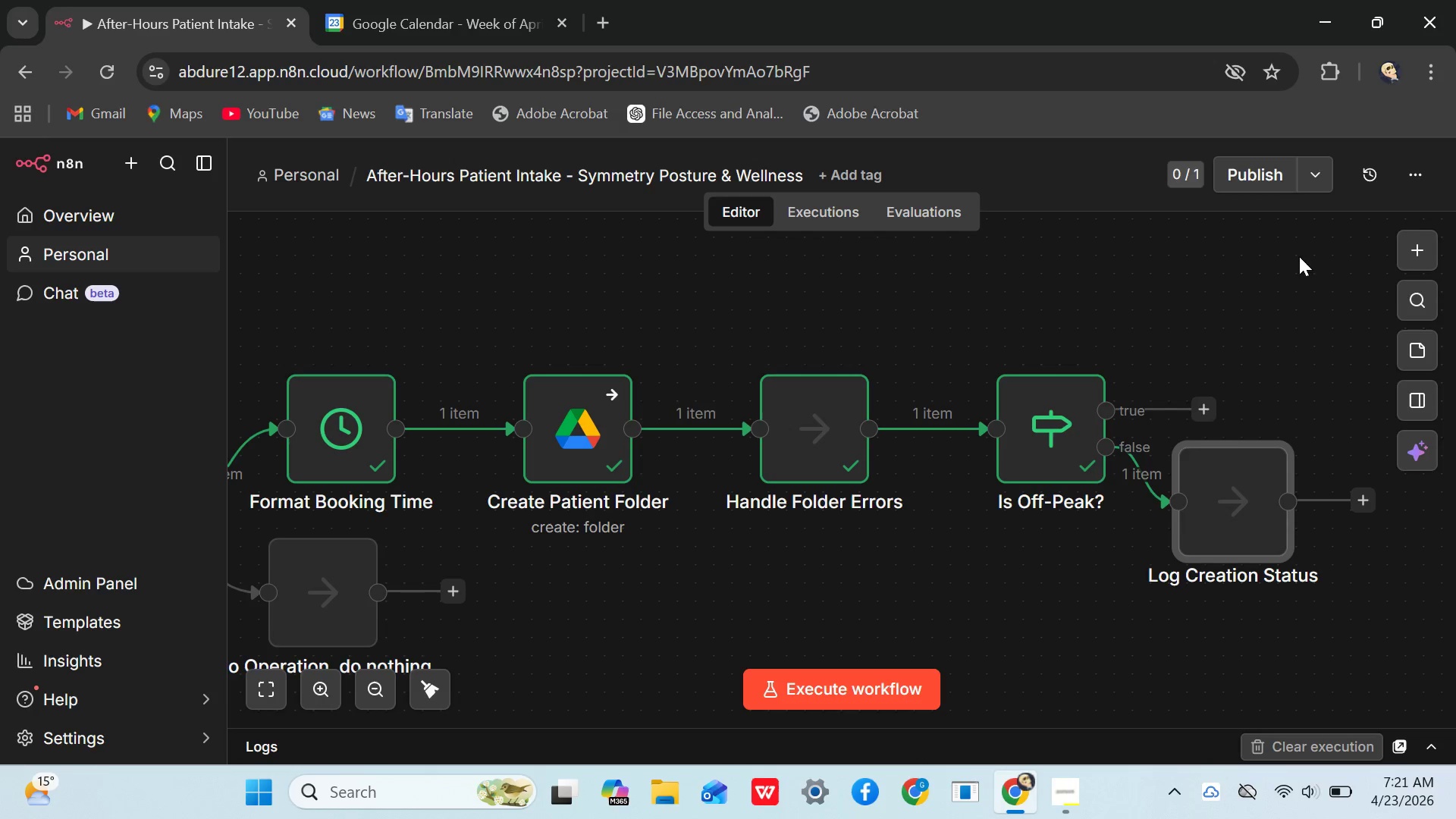 
mouse_move([1215, 374])
 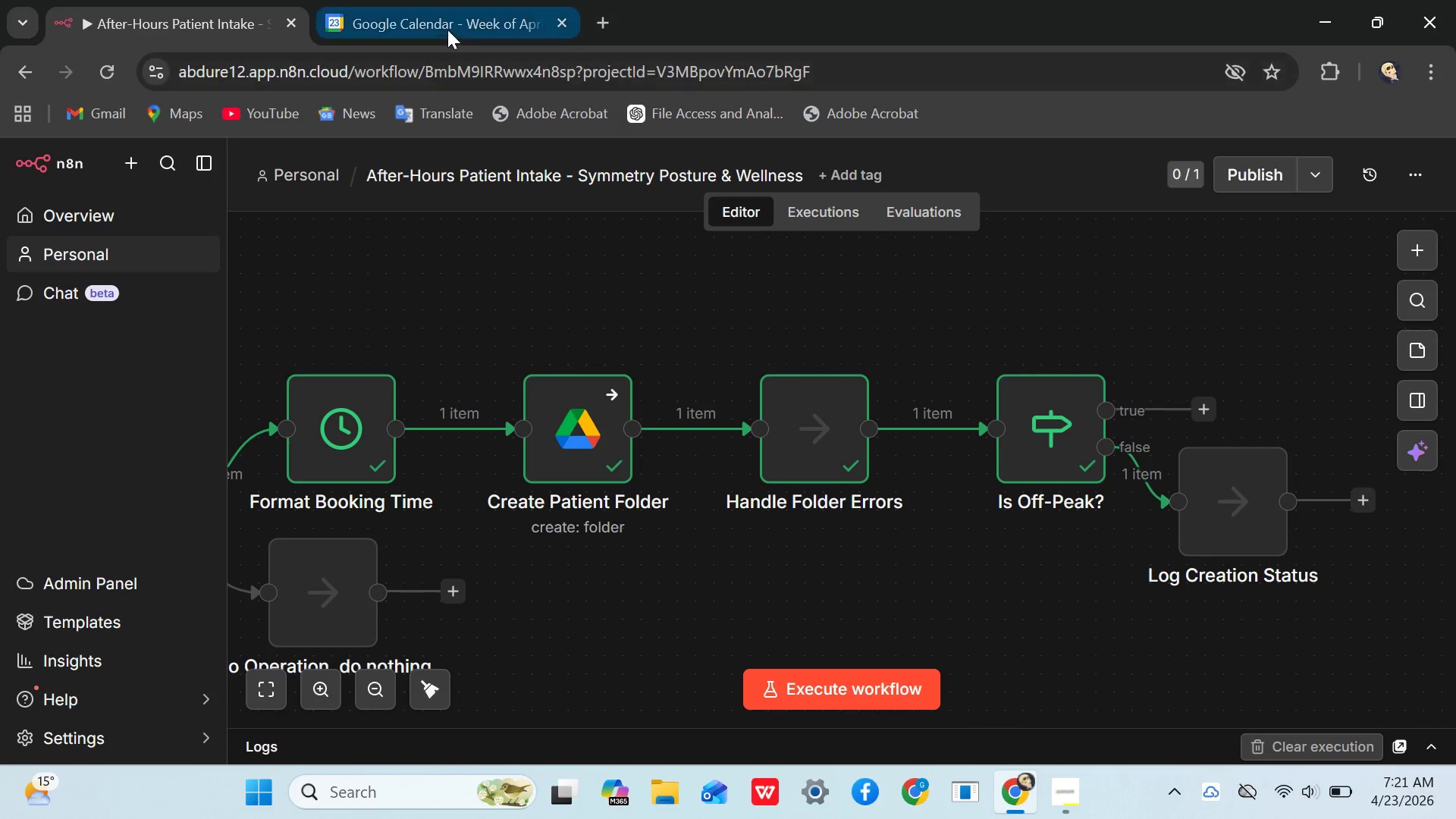 
left_click([444, 24])
 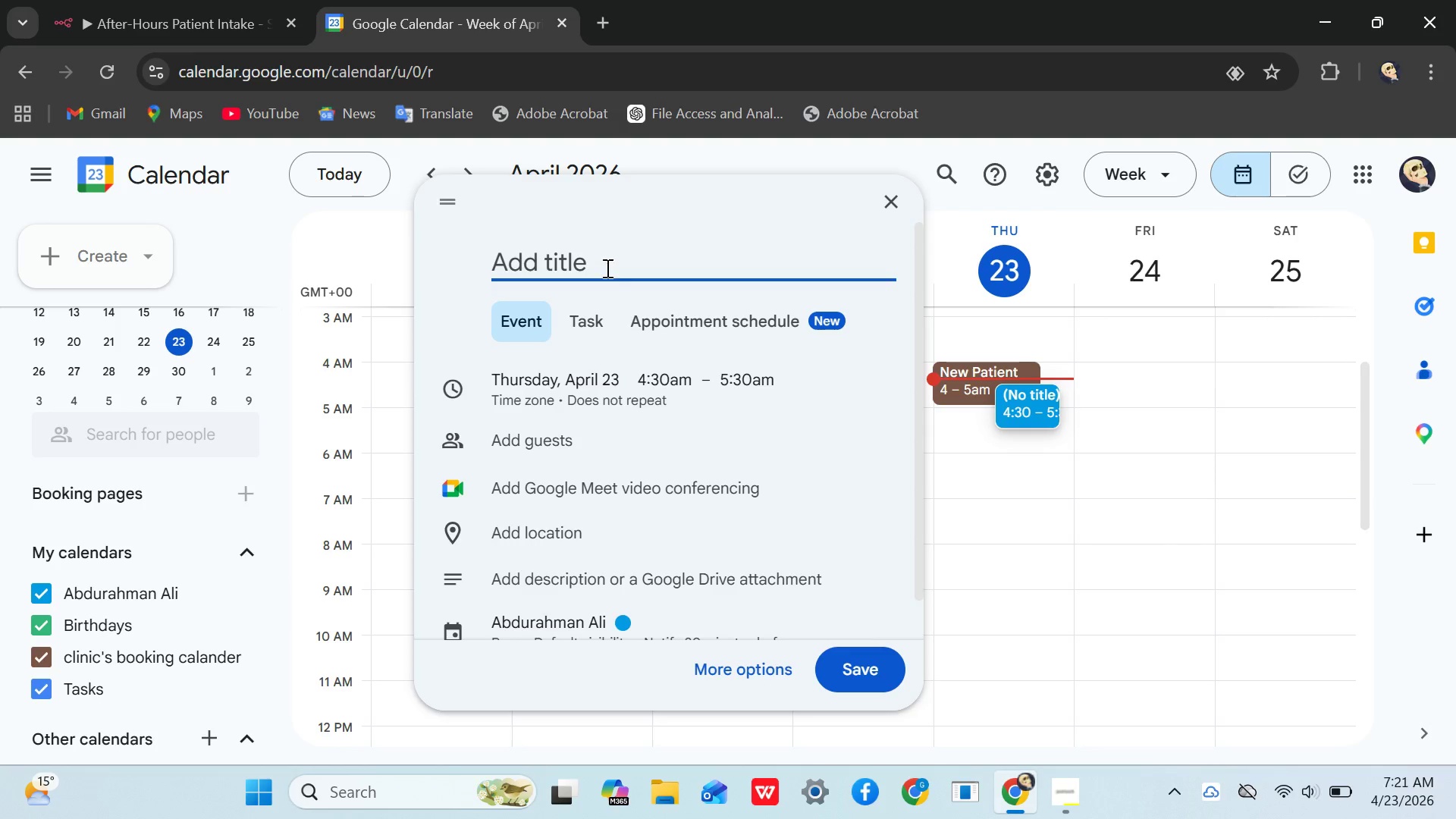 
wait(8.86)
 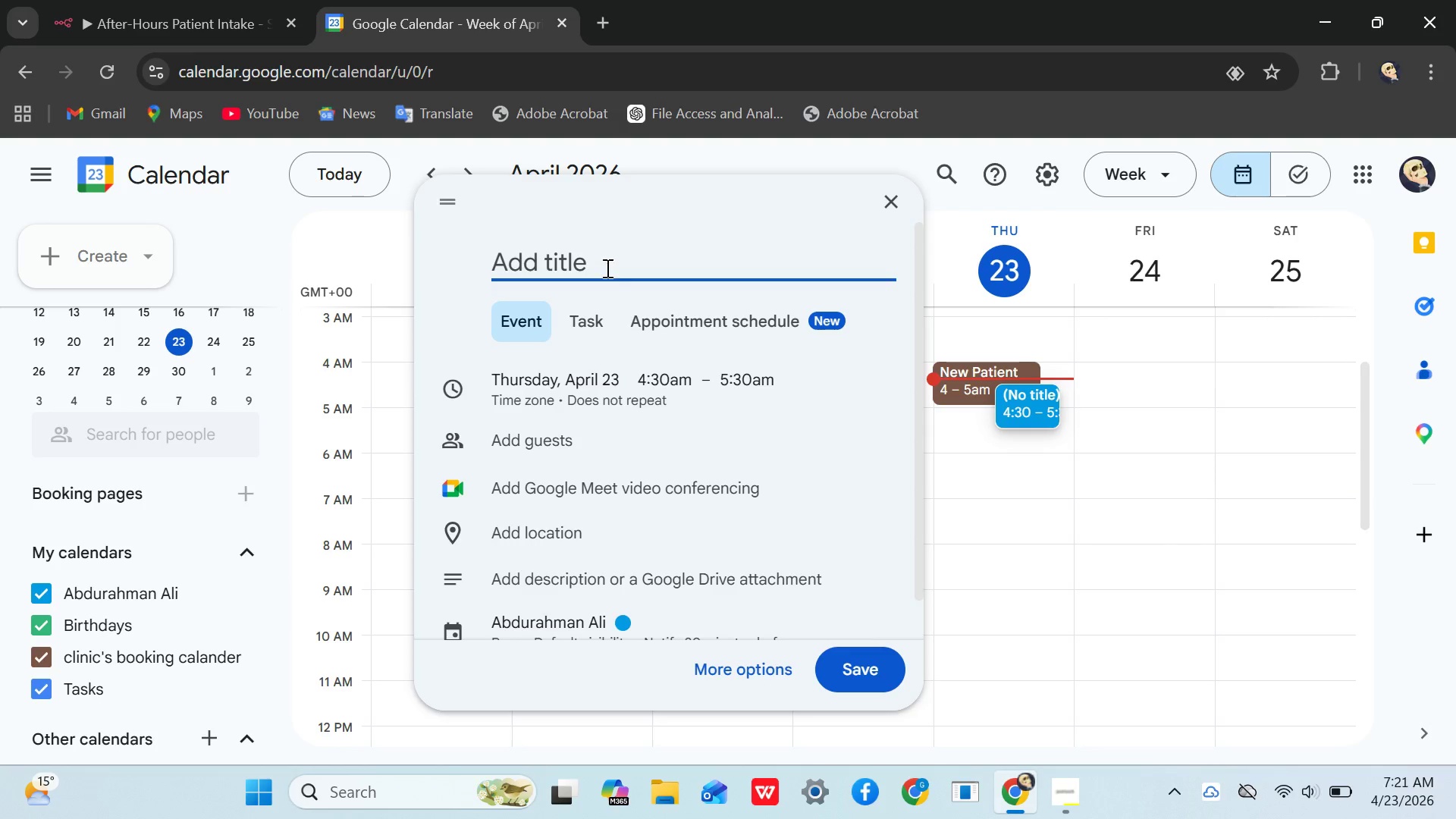 
type(New Pa)
 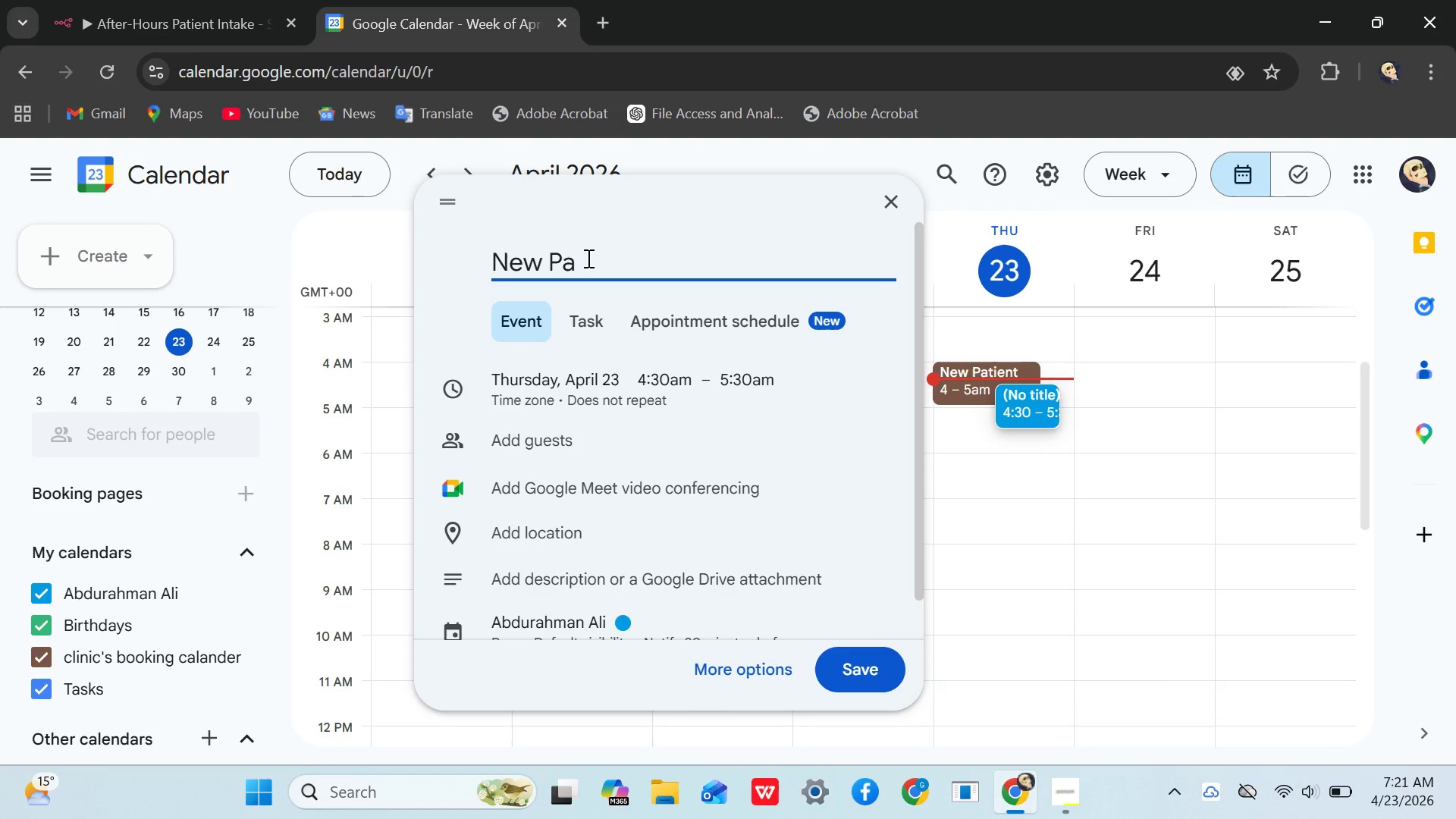 
type(tient)
 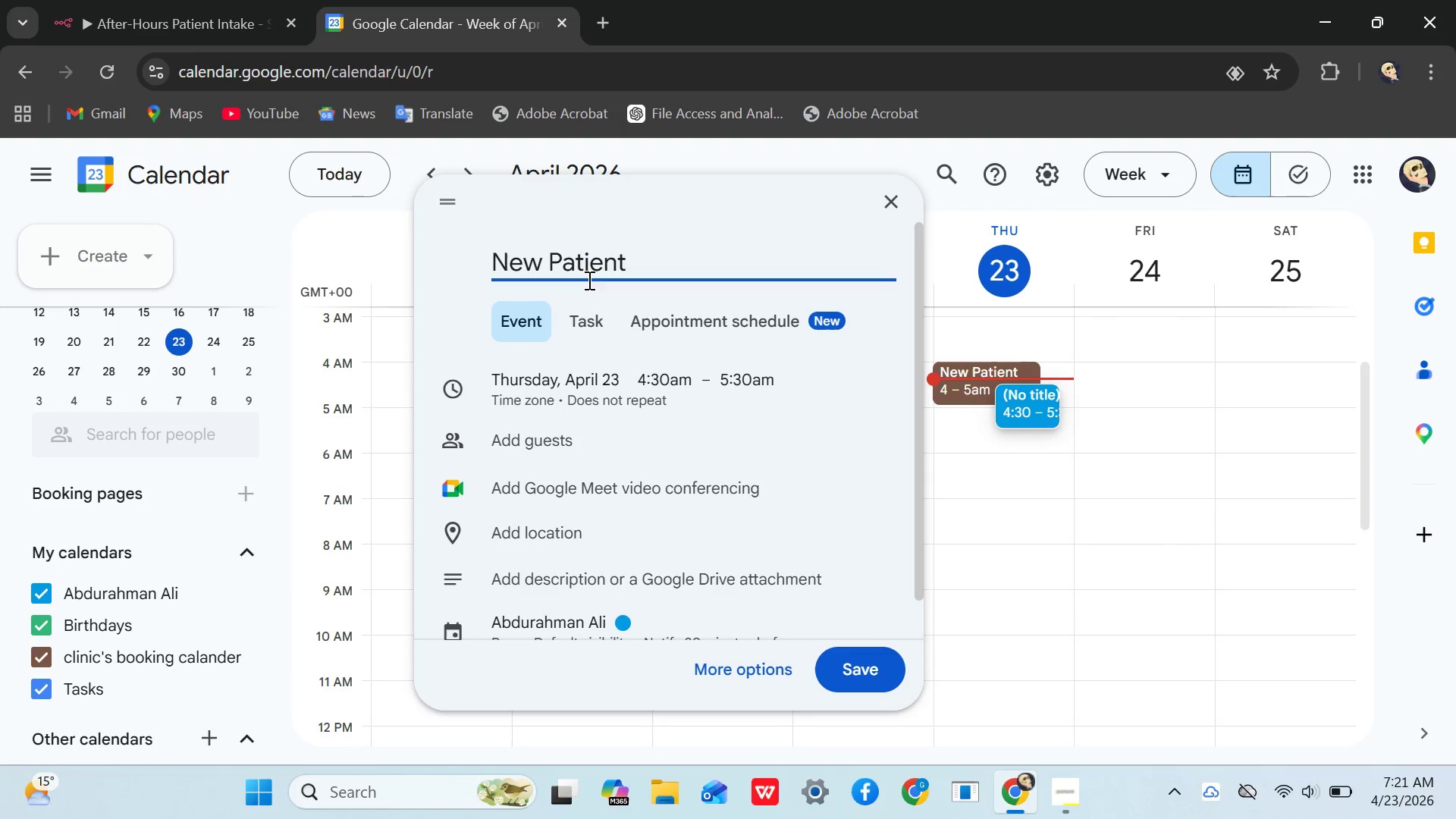 
scroll: coordinate [592, 483], scroll_direction: down, amount: 1.0
 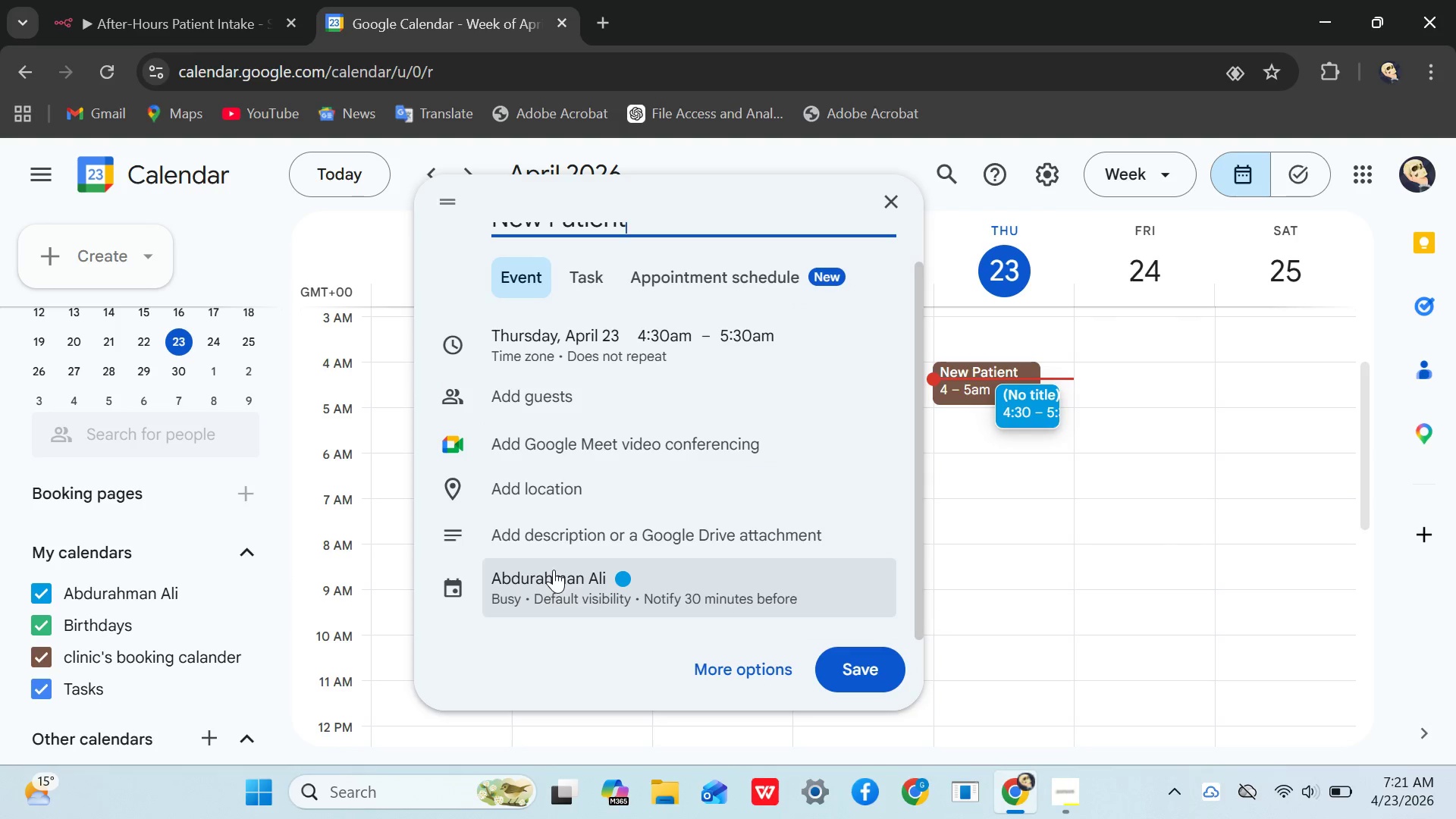 
left_click([554, 570])
 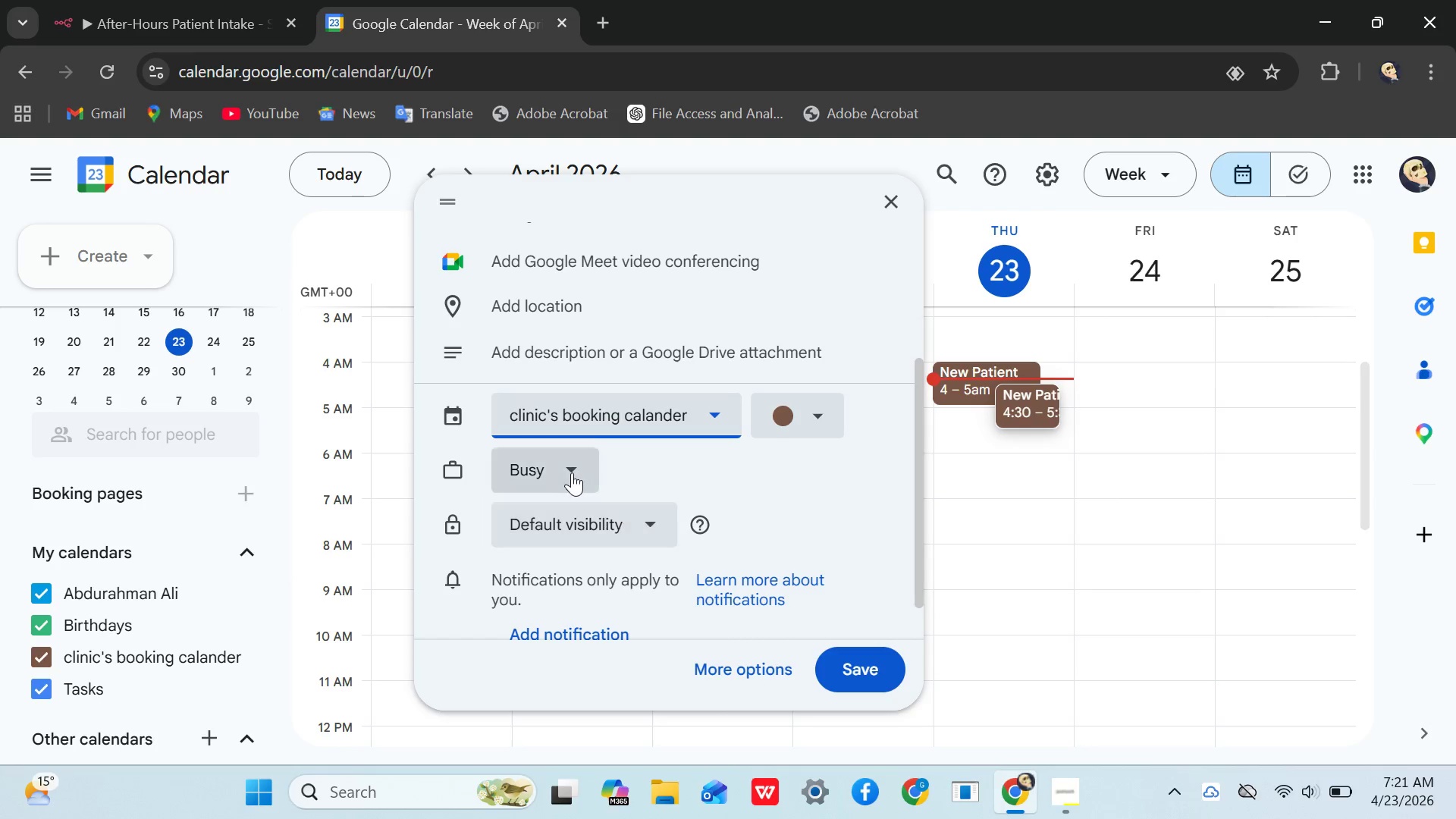 
wait(7.52)
 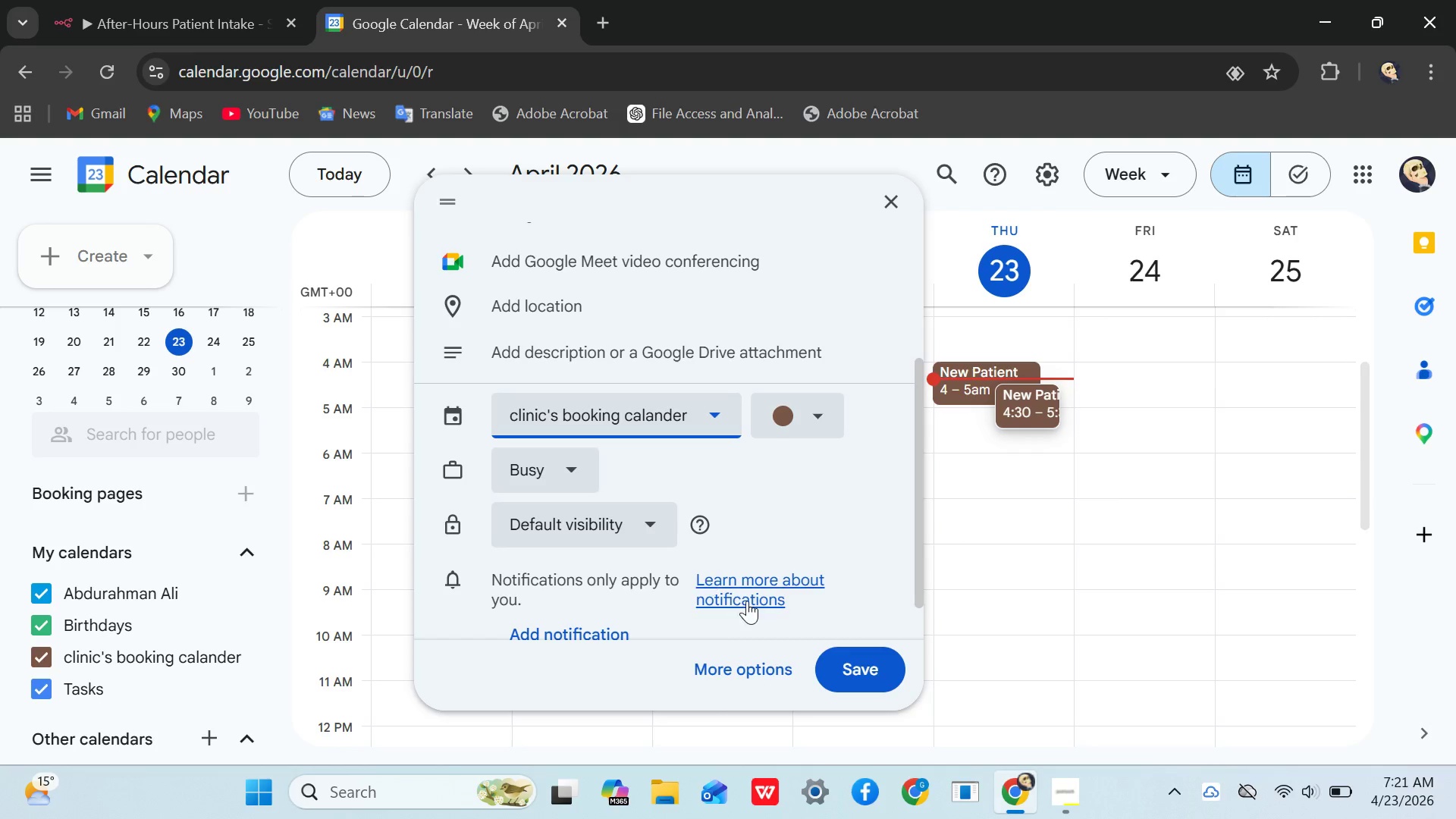 
left_click([864, 670])
 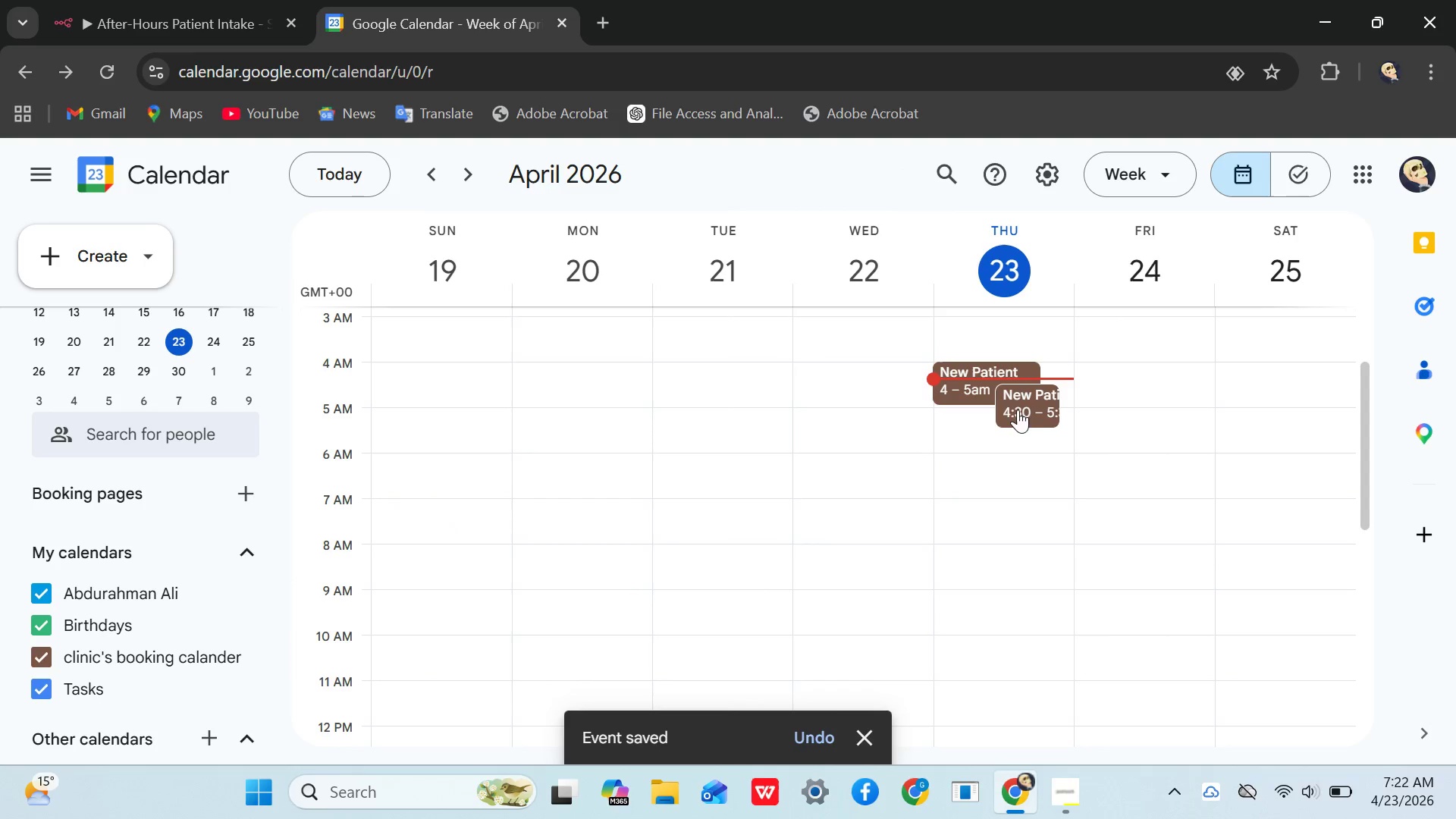 
wait(6.31)
 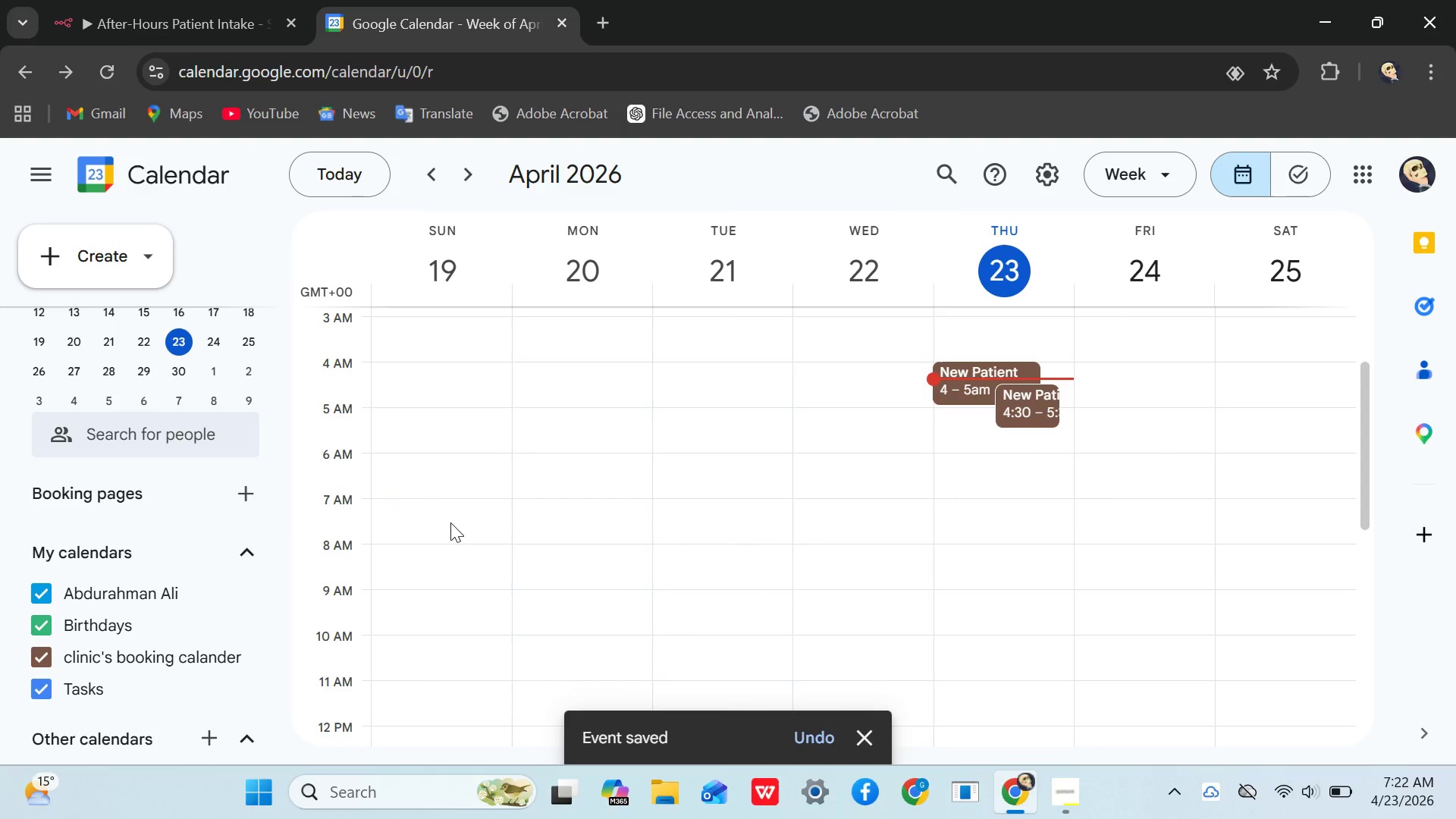 
left_click_drag(start_coordinate=[1021, 400], to_coordinate=[1262, 417])
 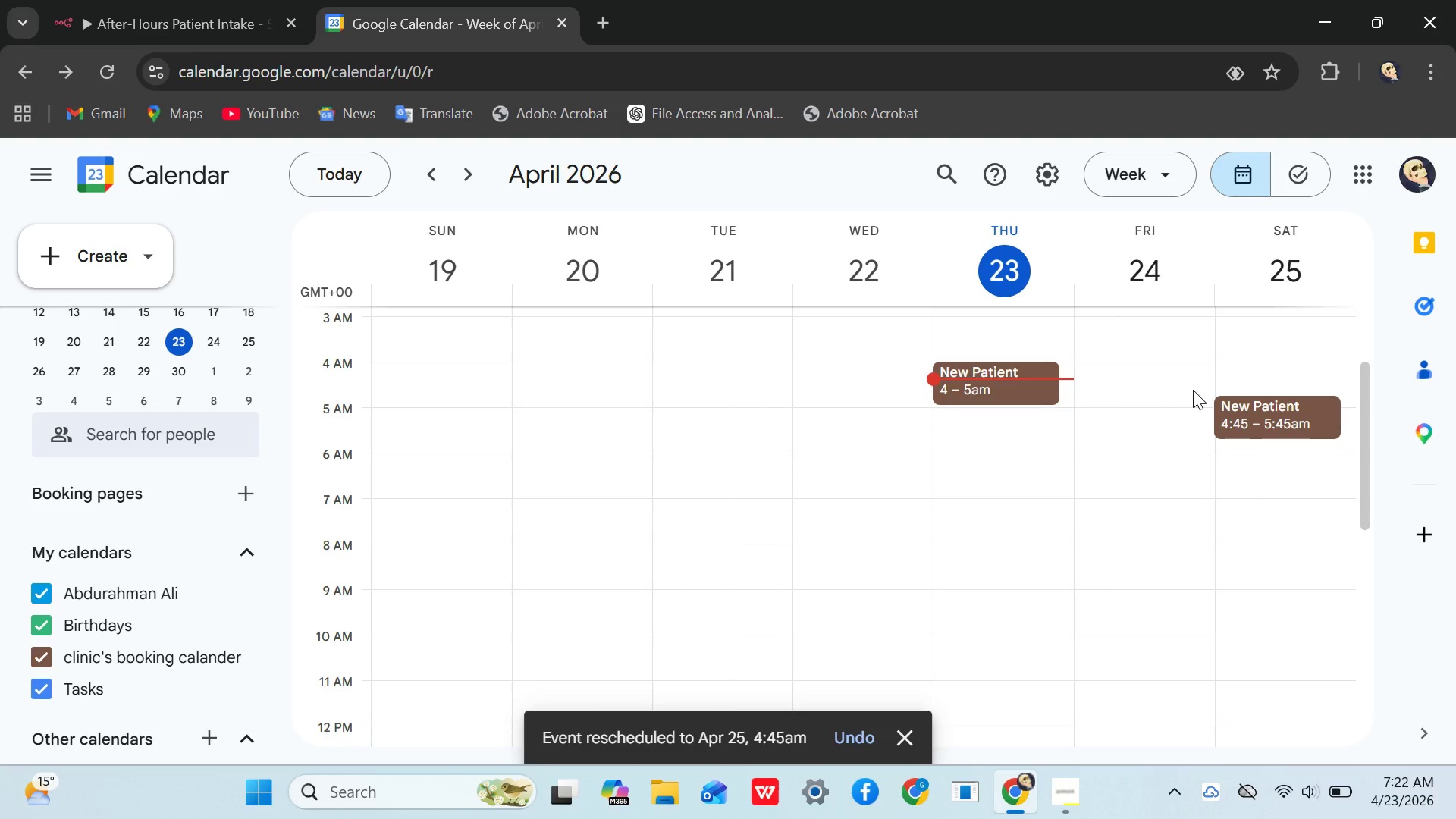 
wait(12.0)
 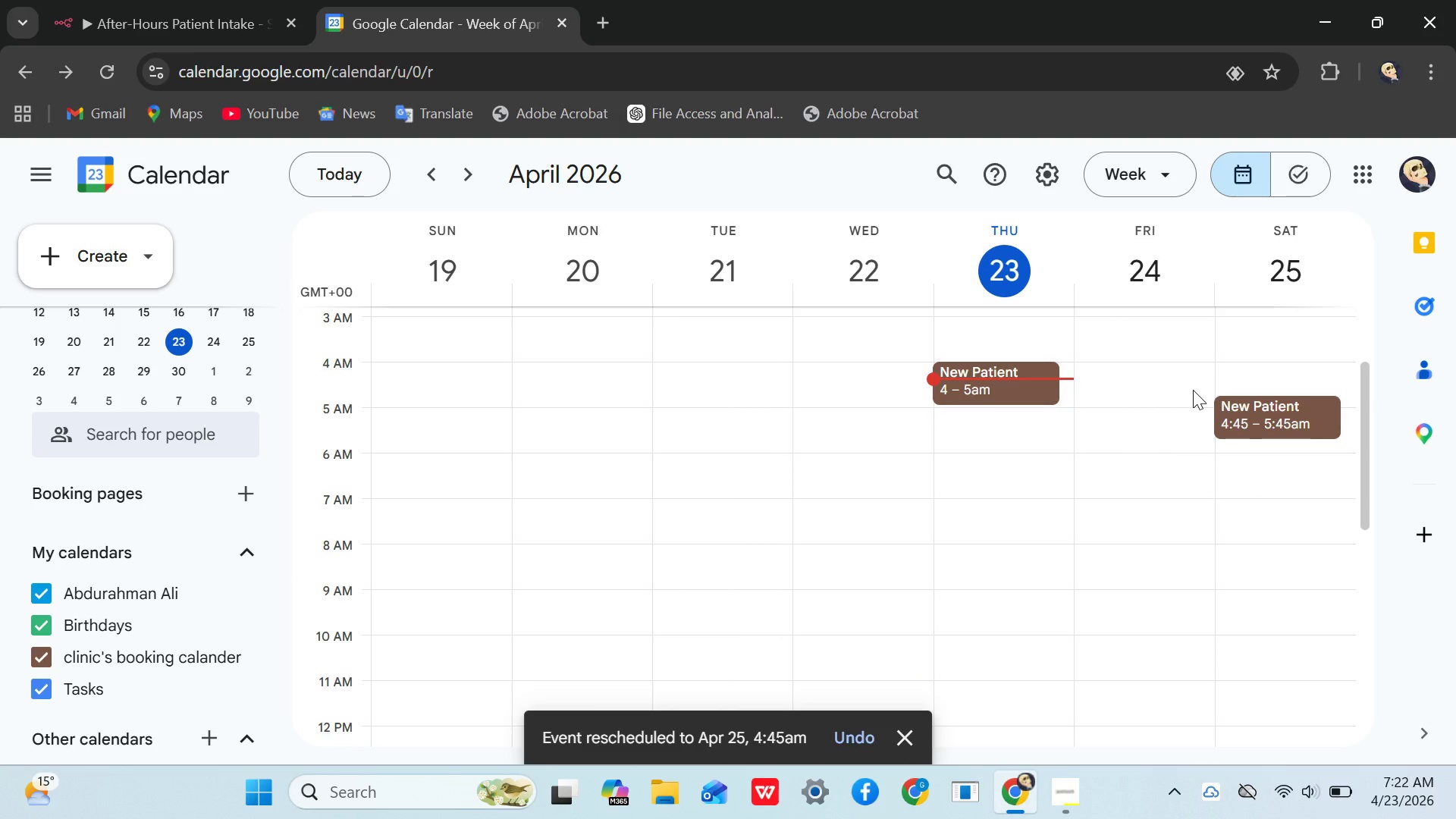 
left_click([77, 2])
 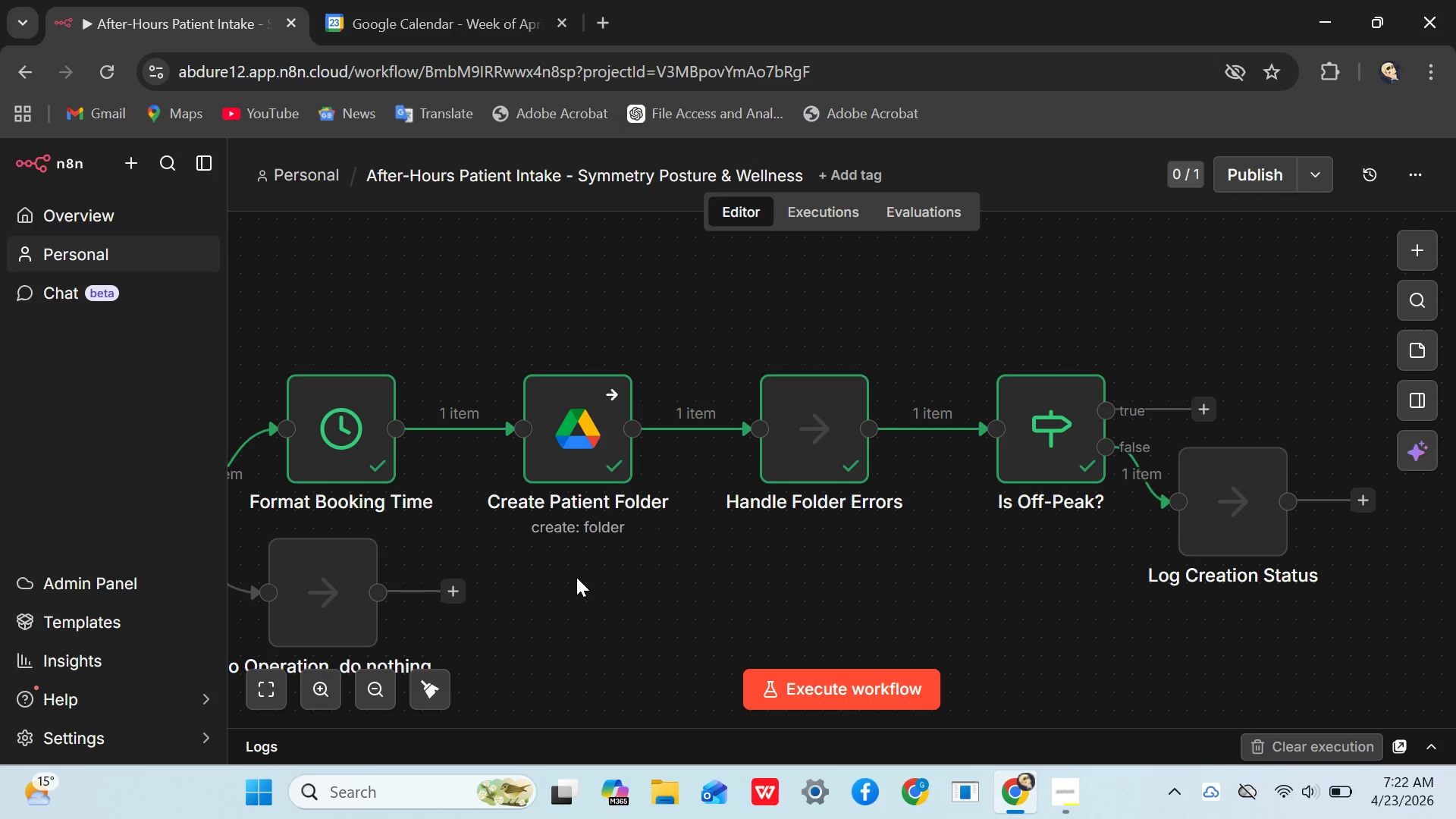 
hold_key(key=Space, duration=1.51)
 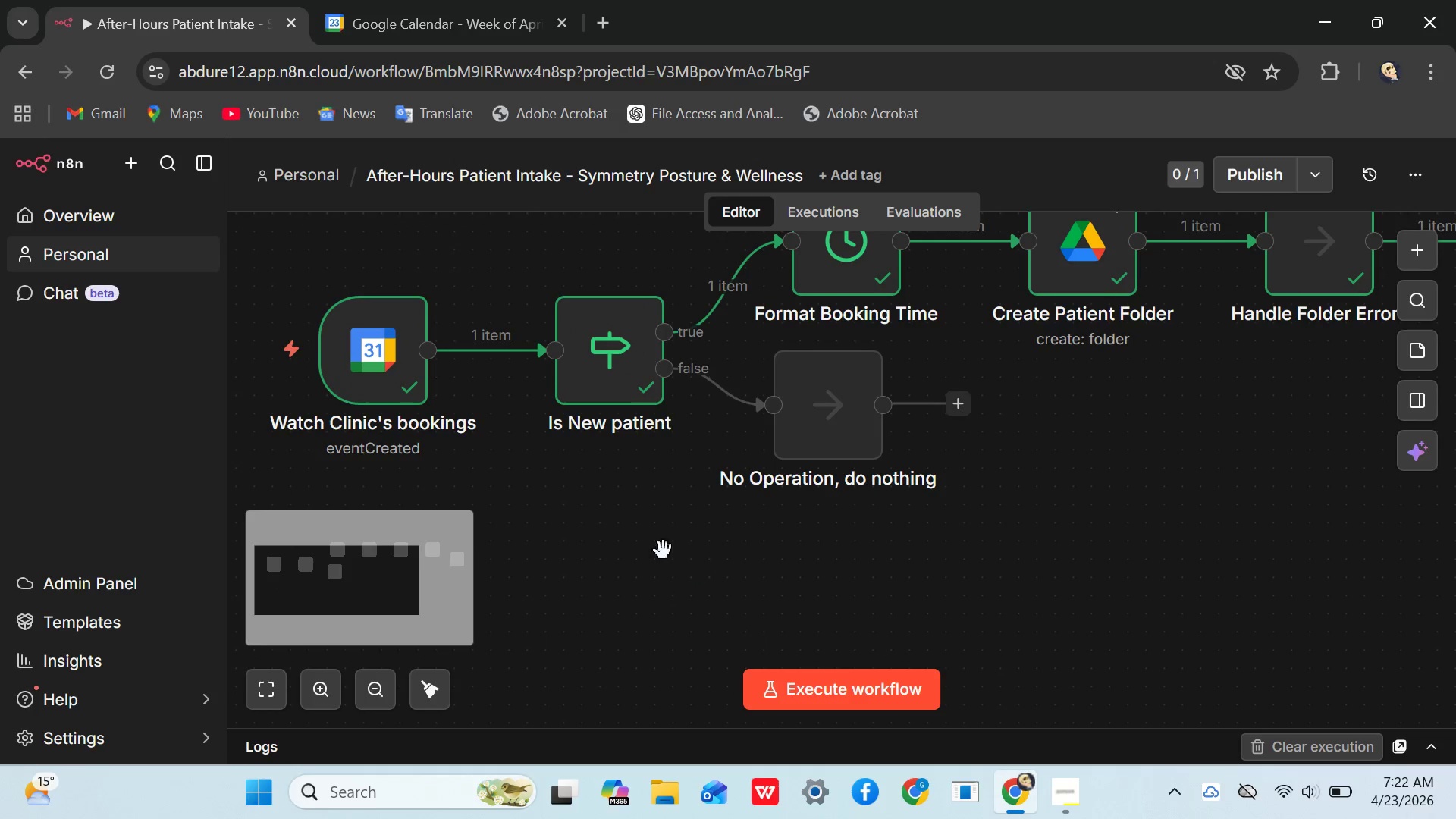 
left_click_drag(start_coordinate=[591, 611], to_coordinate=[1058, 410])
 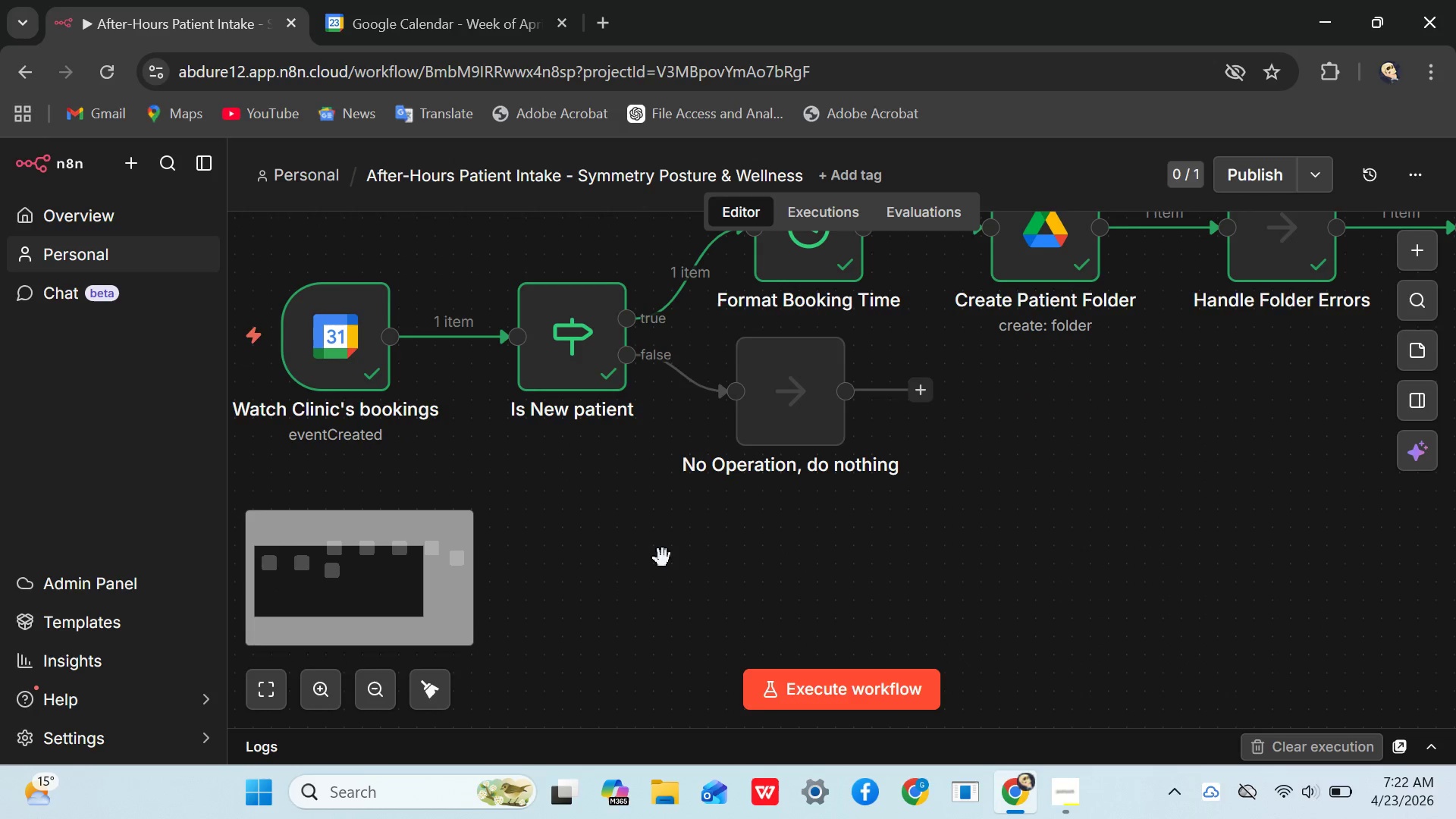 
left_click_drag(start_coordinate=[661, 560], to_coordinate=[699, 574])
 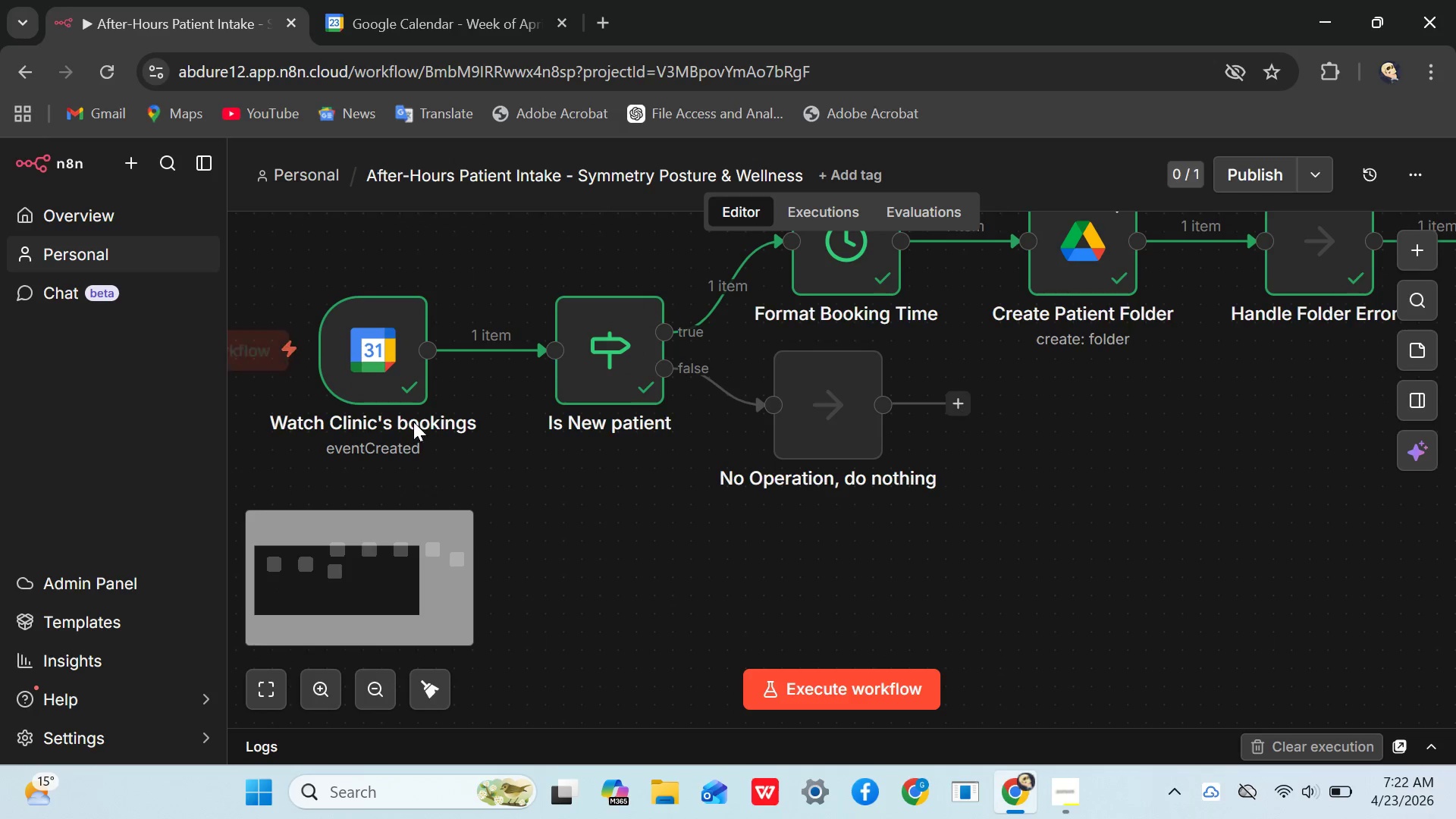 
hold_key(key=Space, duration=0.75)
 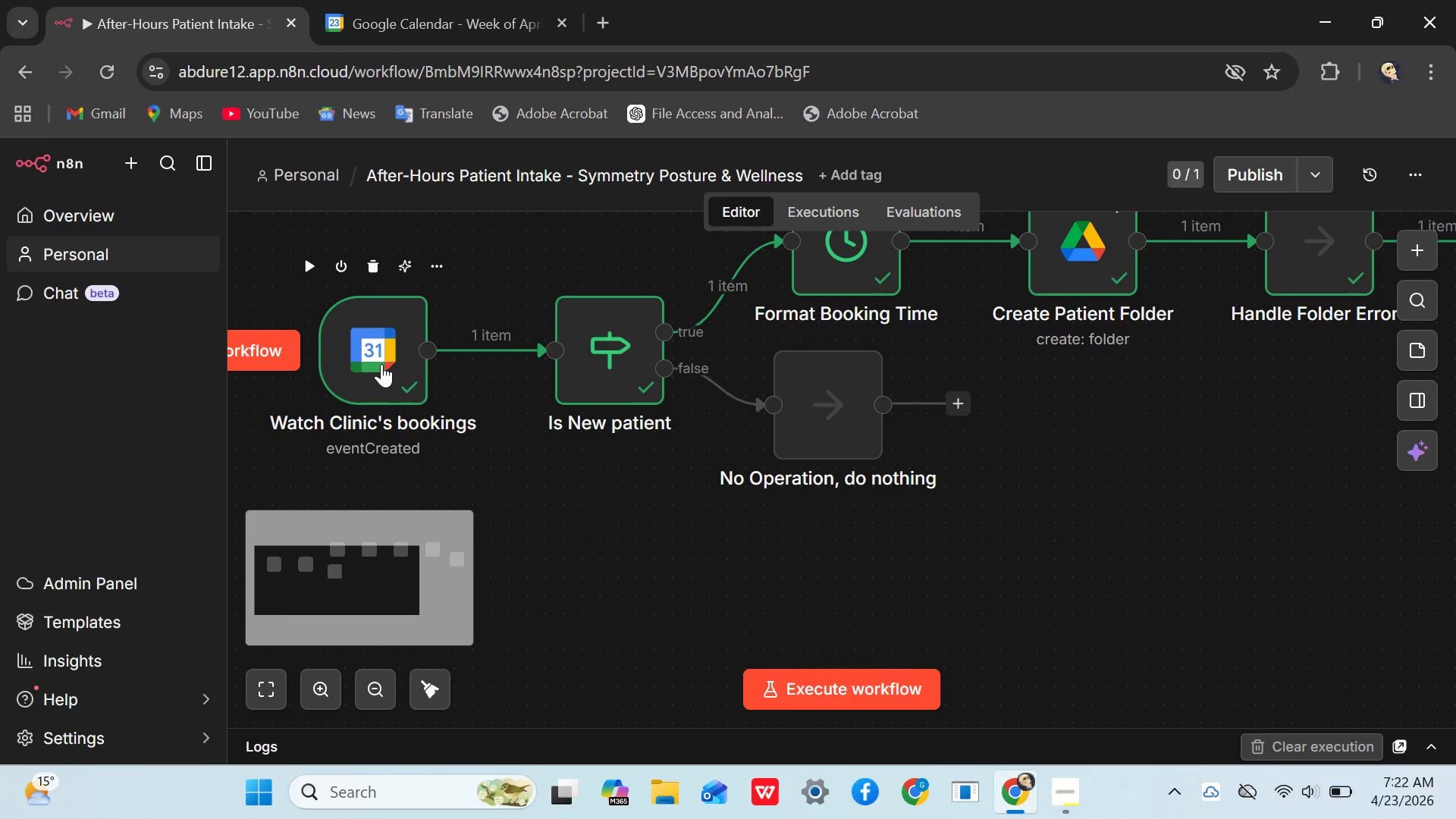 
left_click([381, 364])
 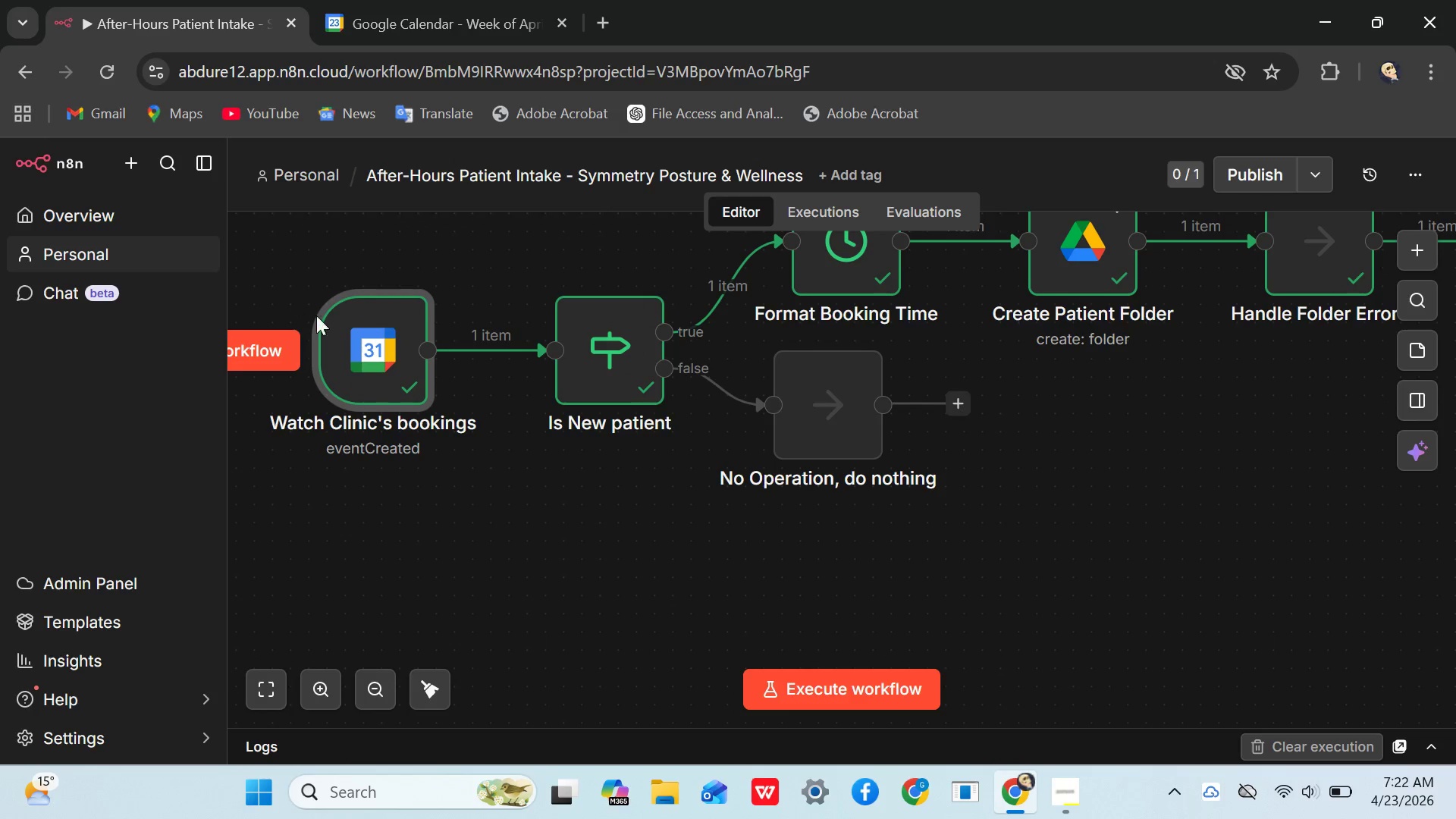 
double_click([344, 312])
 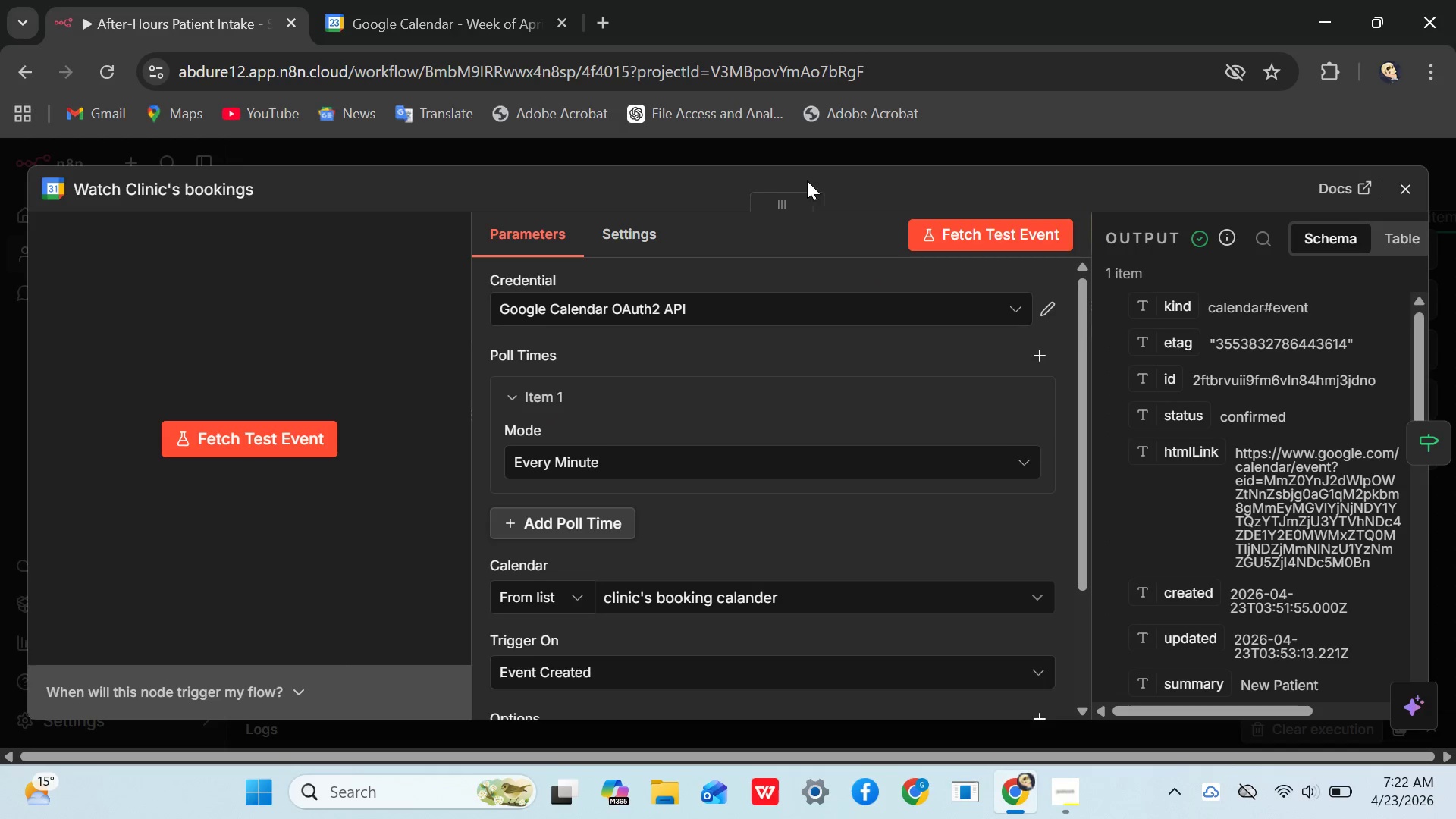 
left_click_drag(start_coordinate=[950, 228], to_coordinate=[950, 235])
 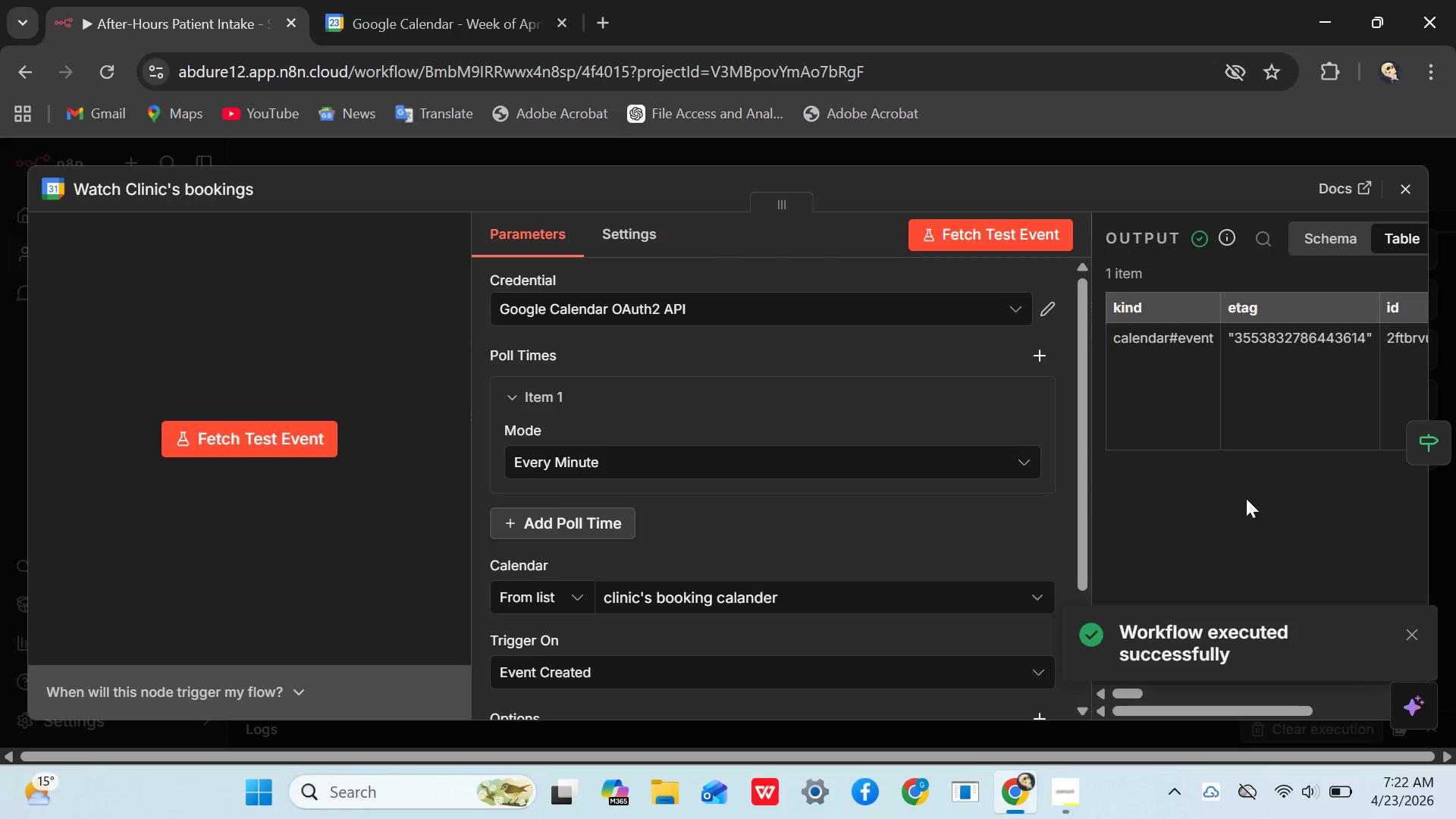 
wait(6.92)
 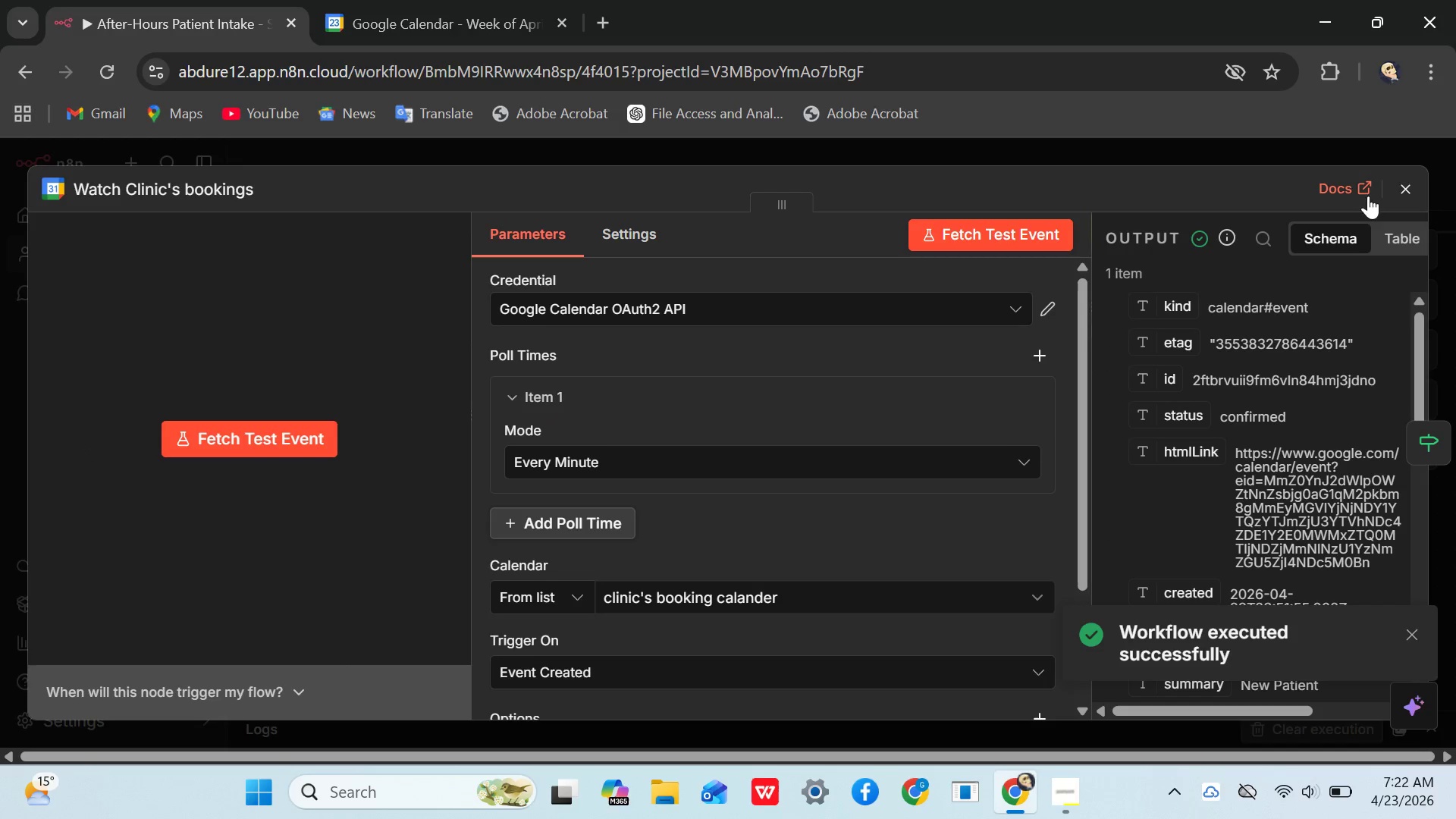 
left_click_drag(start_coordinate=[1114, 687], to_coordinate=[1272, 645])
 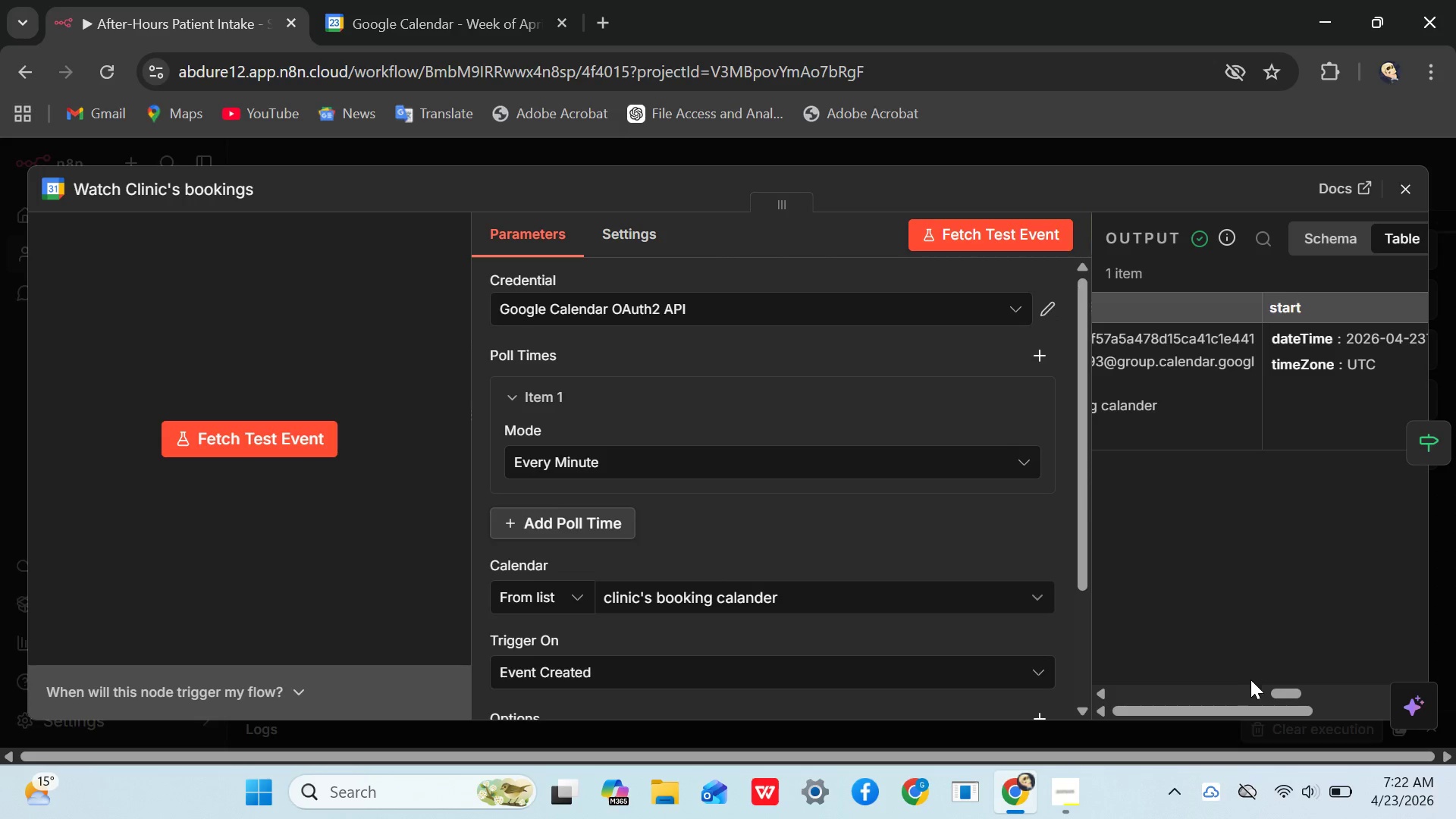 
left_click_drag(start_coordinate=[1280, 682], to_coordinate=[1299, 676])
 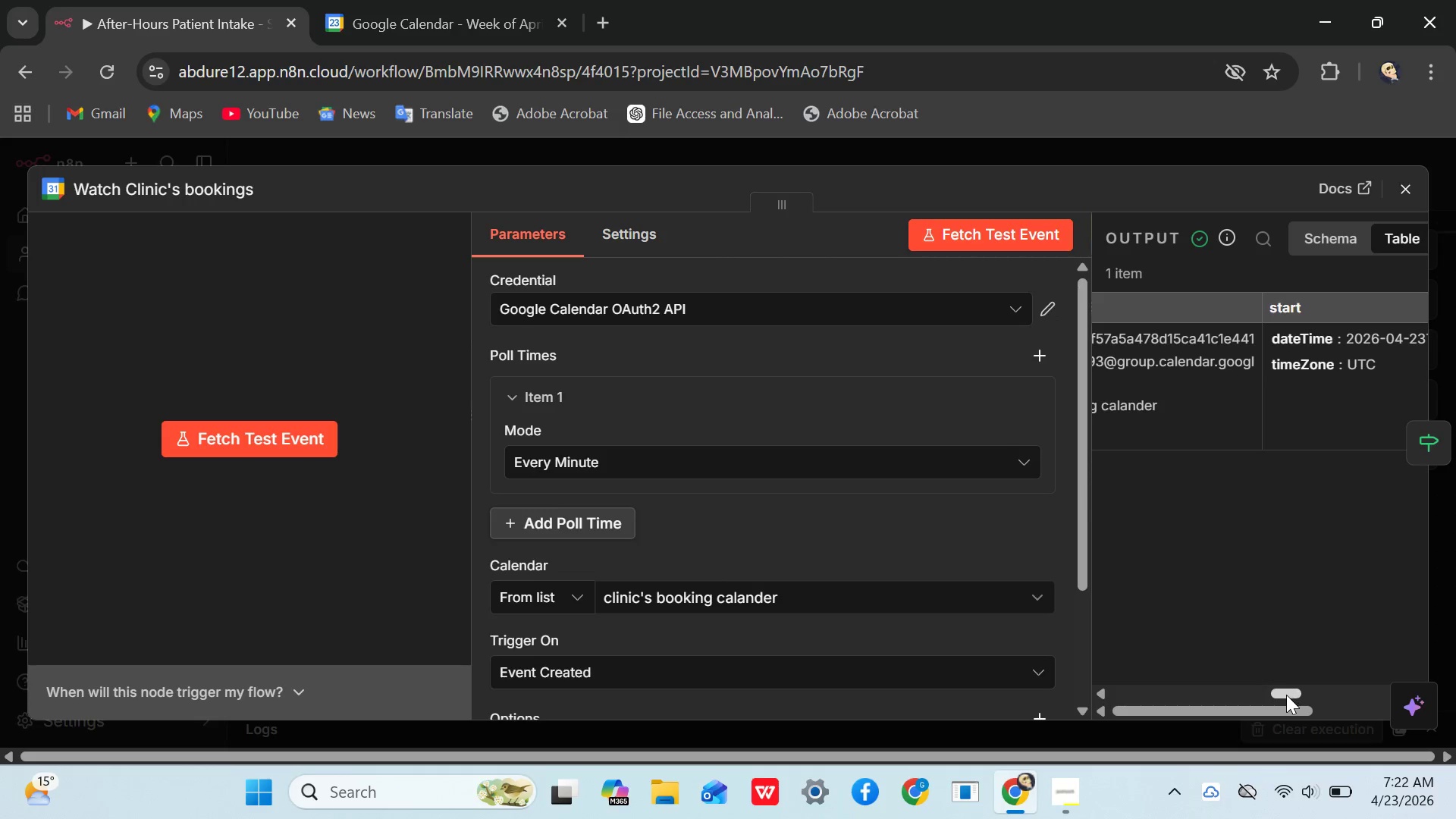 
left_click_drag(start_coordinate=[1288, 695], to_coordinate=[1302, 687])
 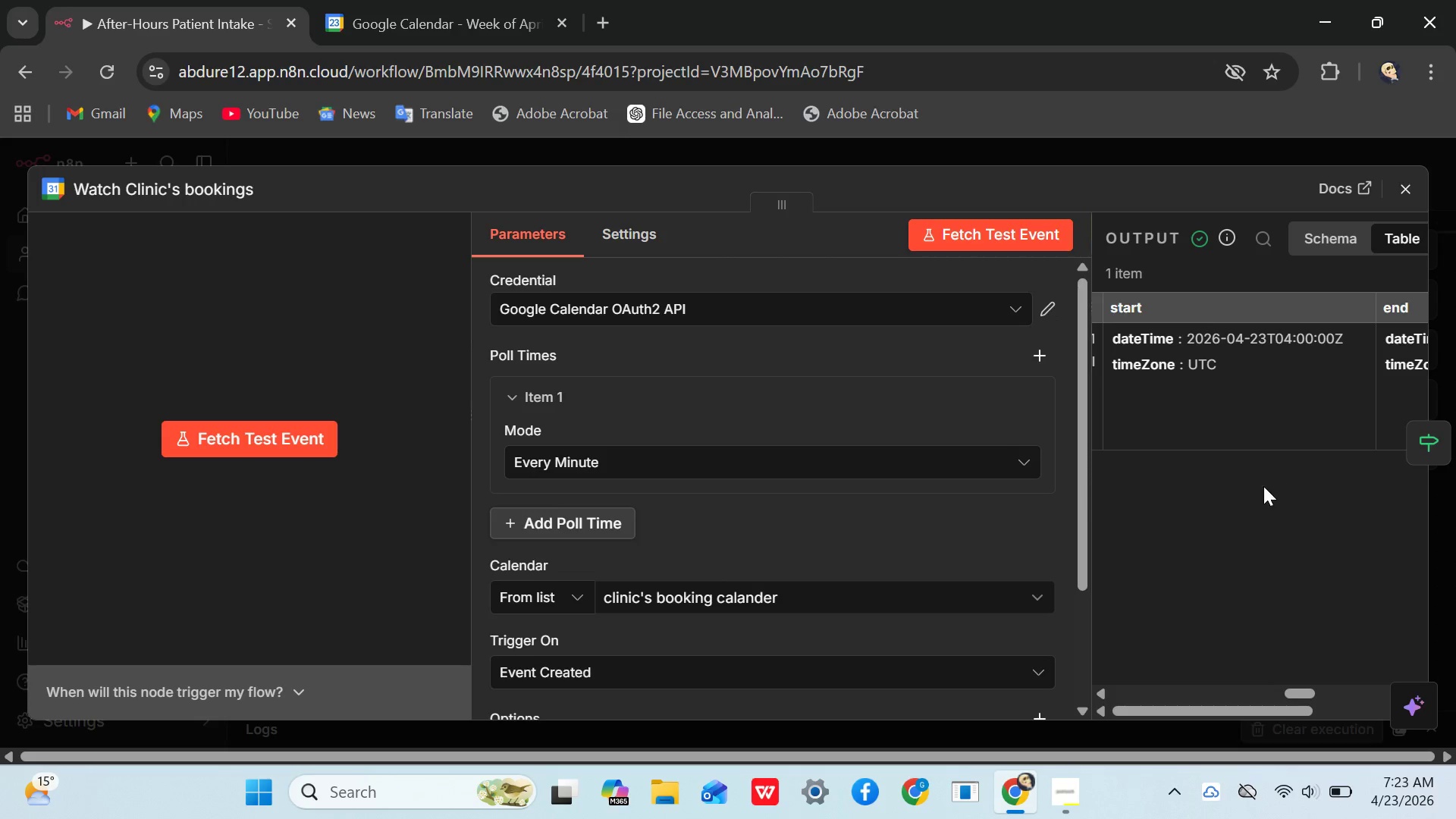 
wait(7.83)
 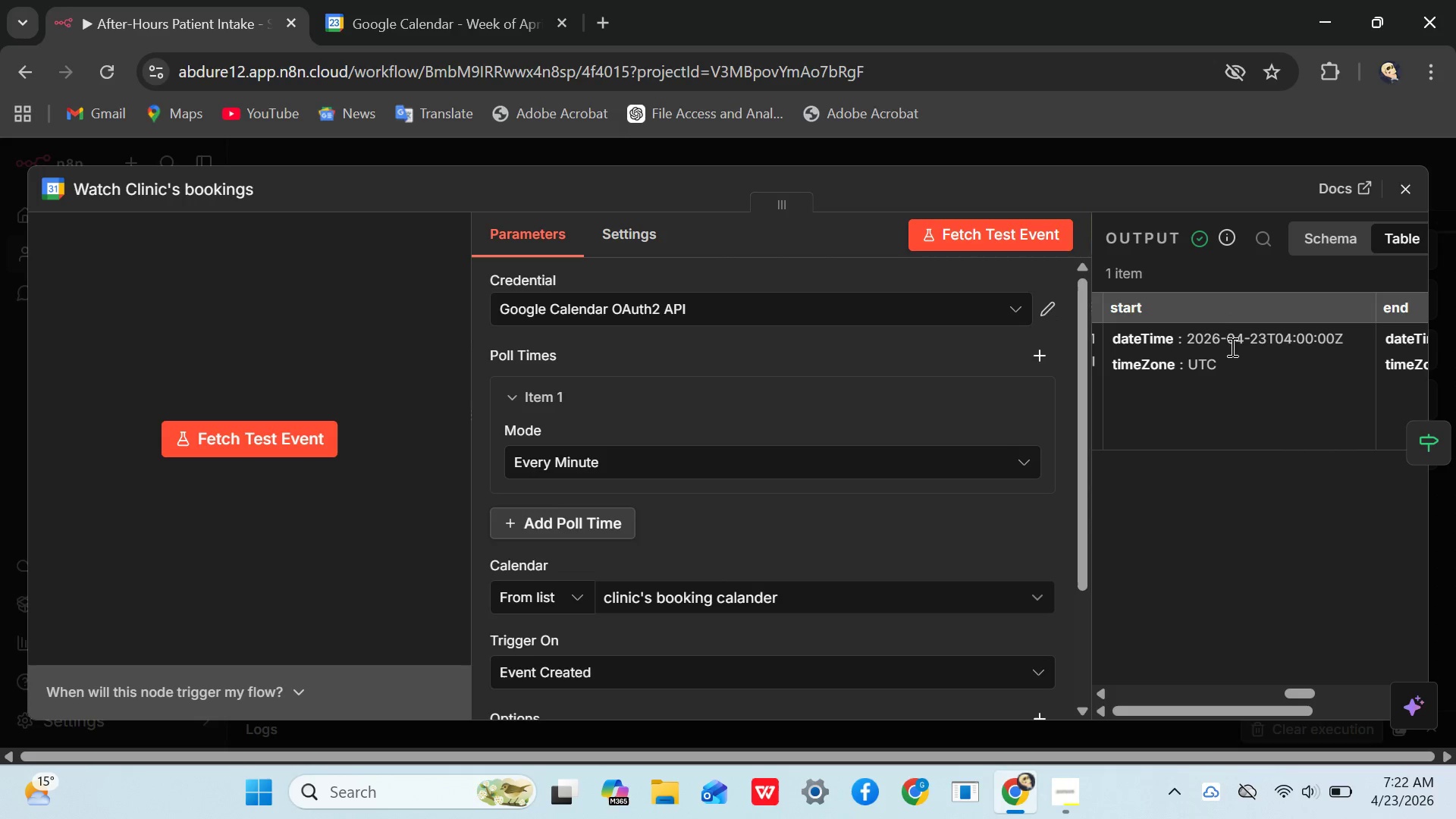 
left_click_drag(start_coordinate=[1294, 691], to_coordinate=[1372, 680])
 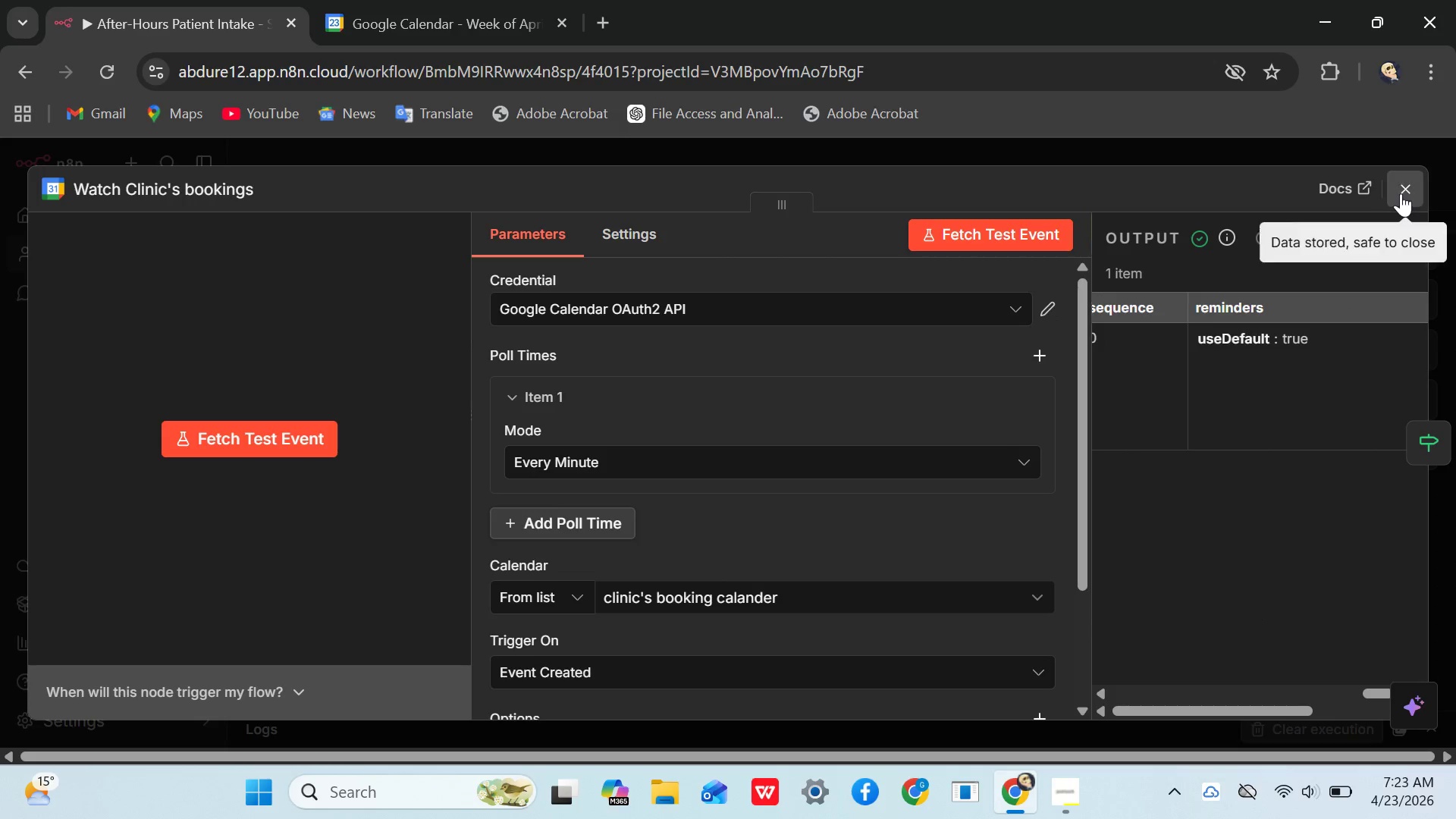 
left_click([1407, 192])
 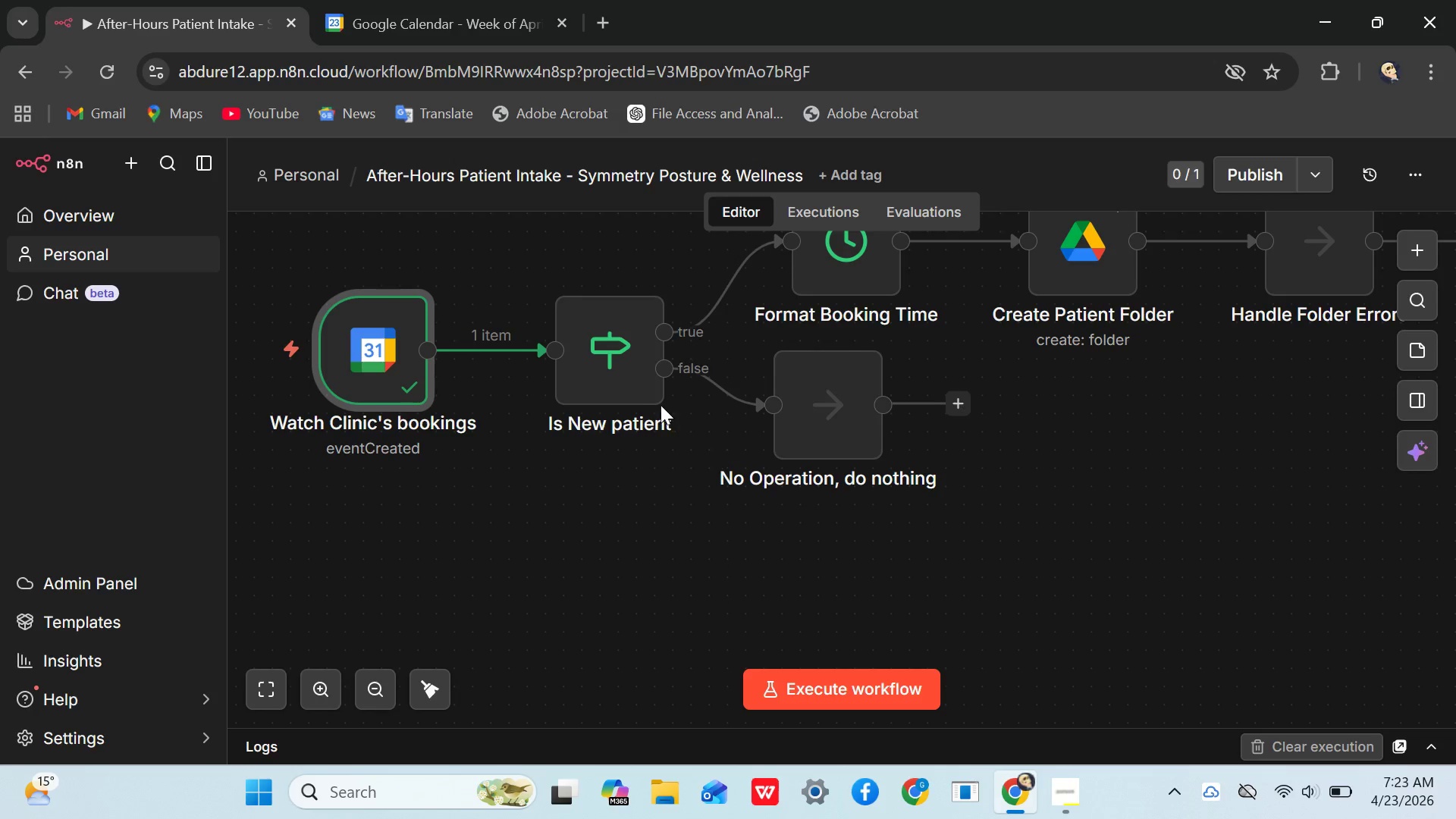 
mouse_move([833, 687])
 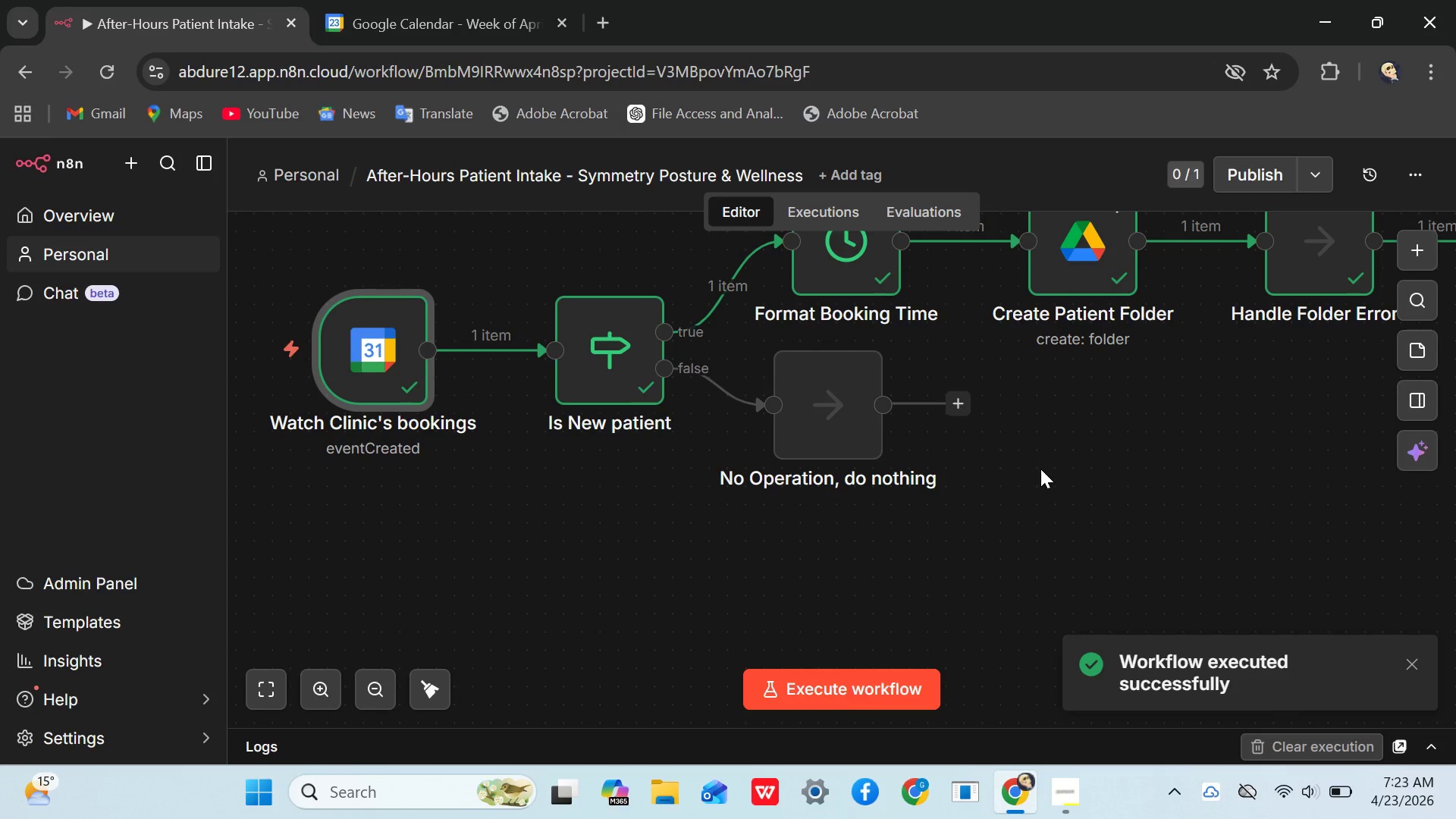 
hold_key(key=Space, duration=1.52)
 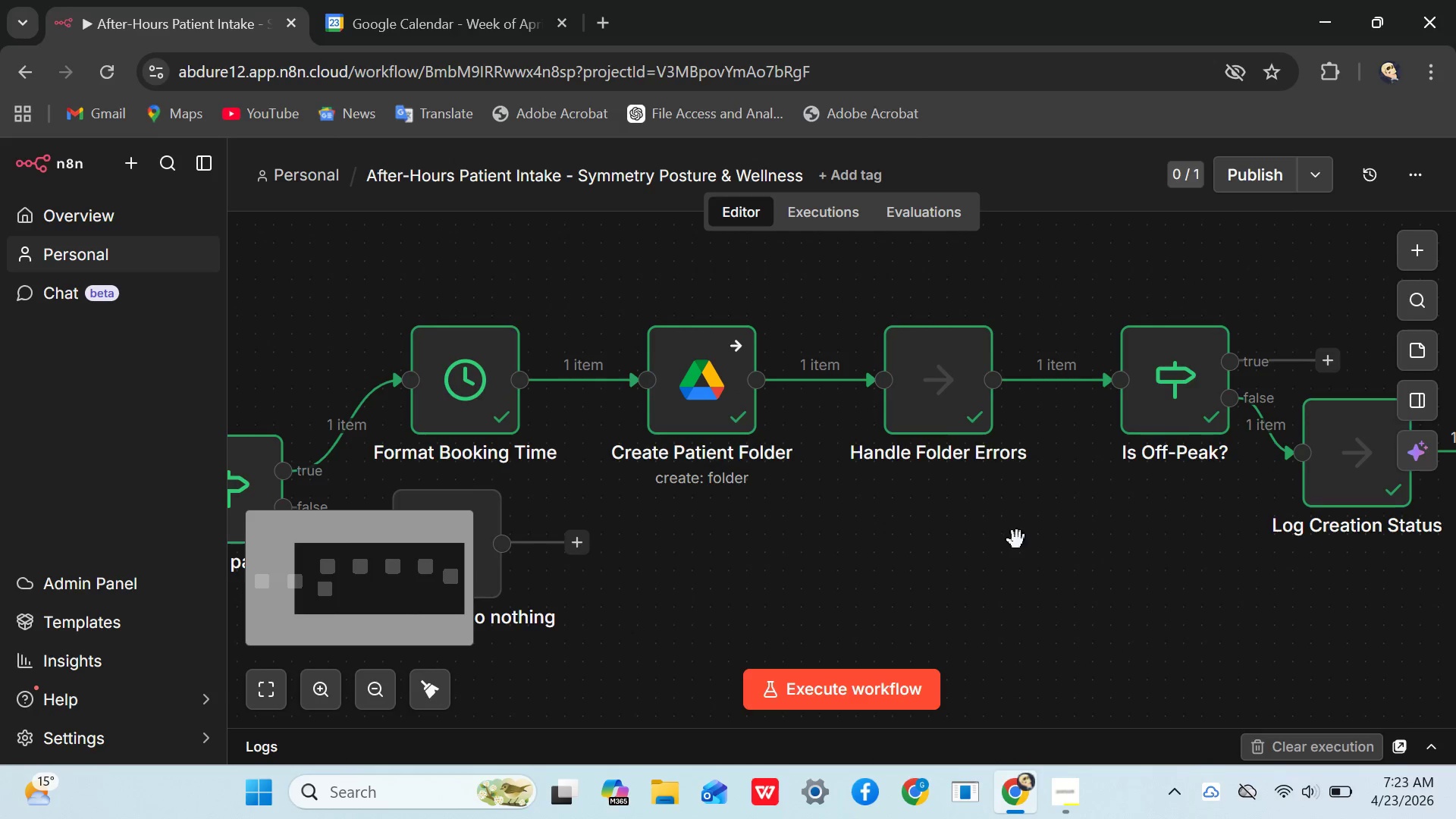 
left_click_drag(start_coordinate=[1047, 450], to_coordinate=[898, 595])
 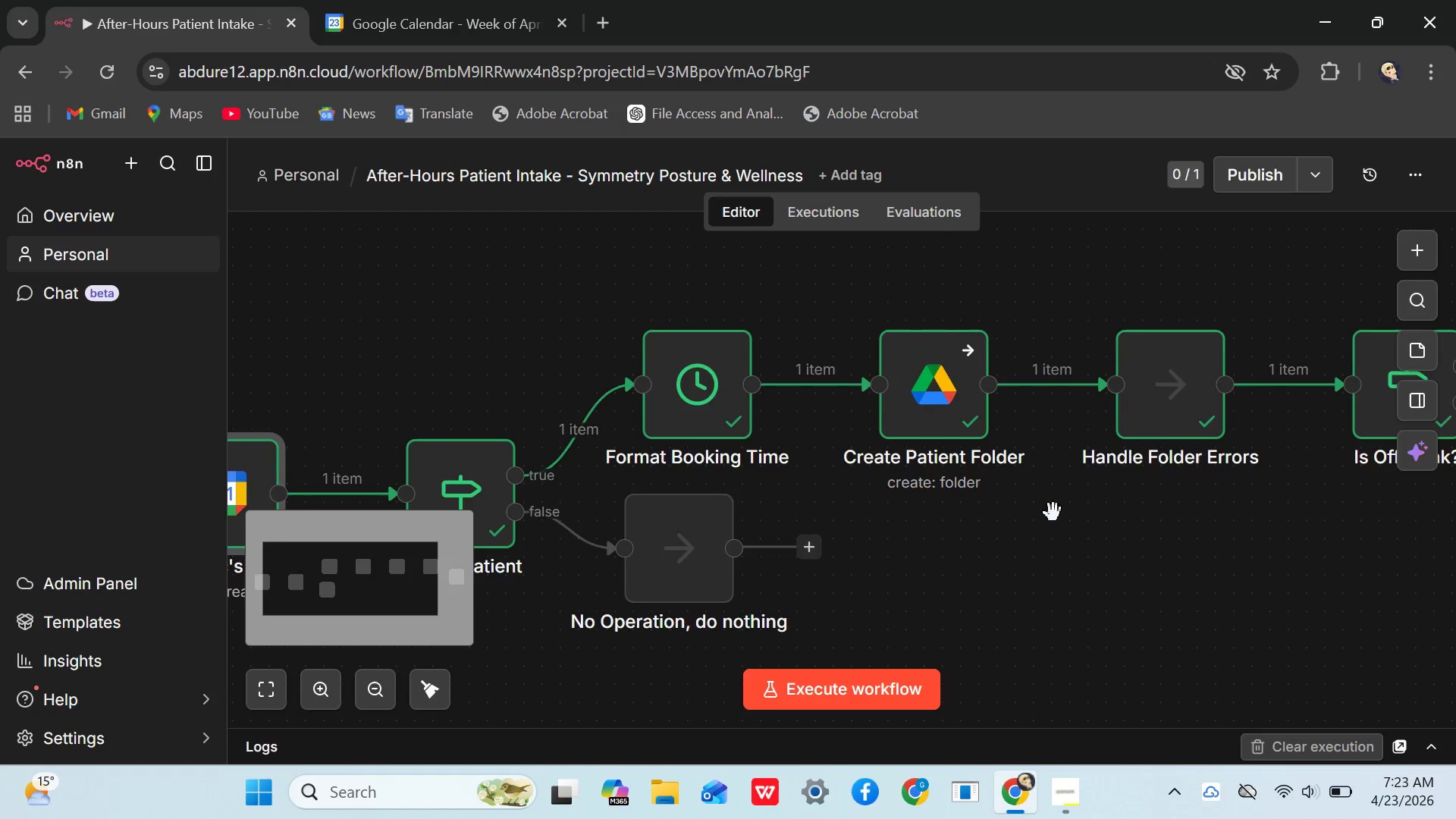 
left_click_drag(start_coordinate=[1037, 513], to_coordinate=[805, 508])
 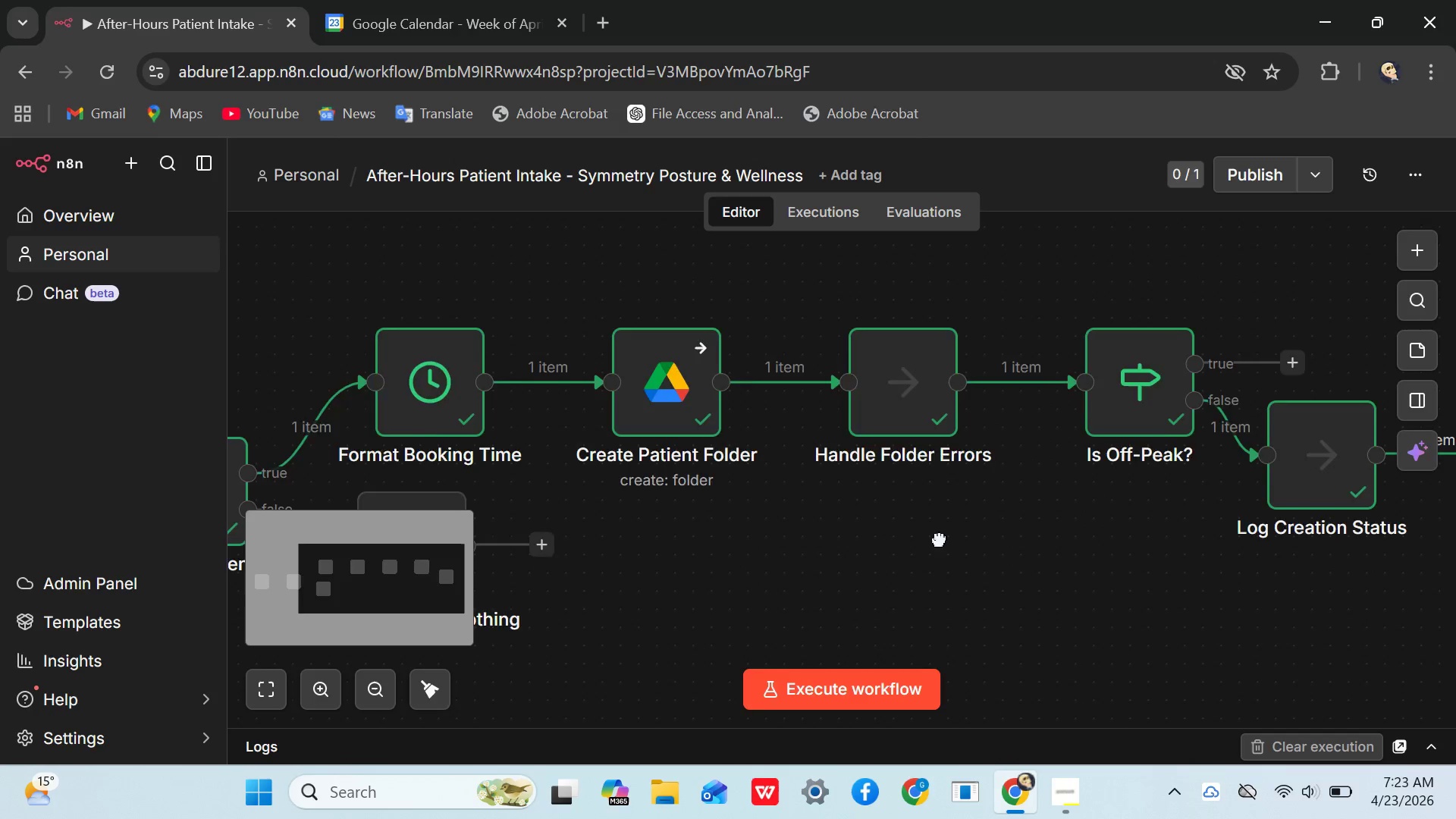 
hold_key(key=Space, duration=1.5)
 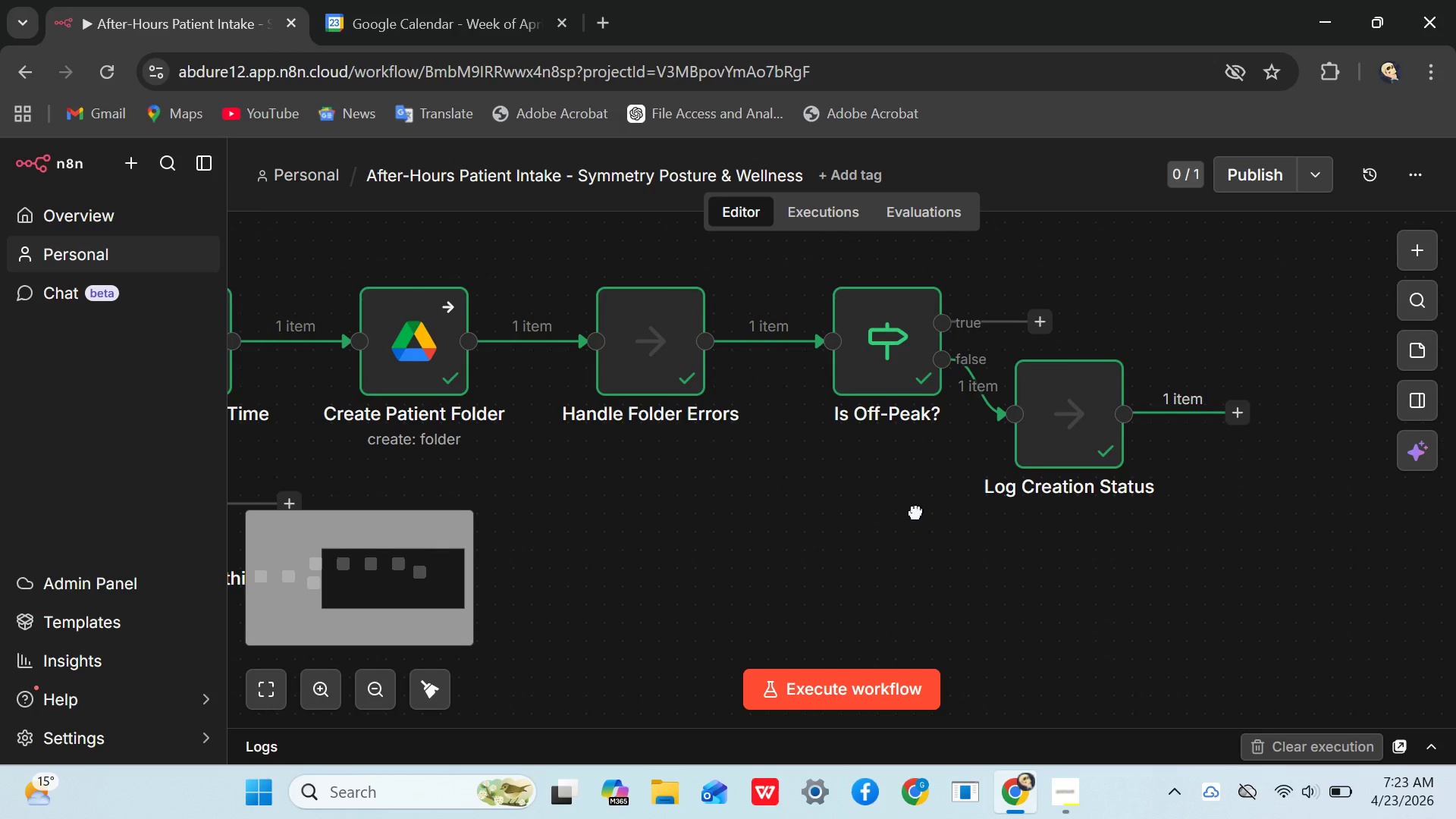 
left_click_drag(start_coordinate=[999, 540], to_coordinate=[774, 489])
 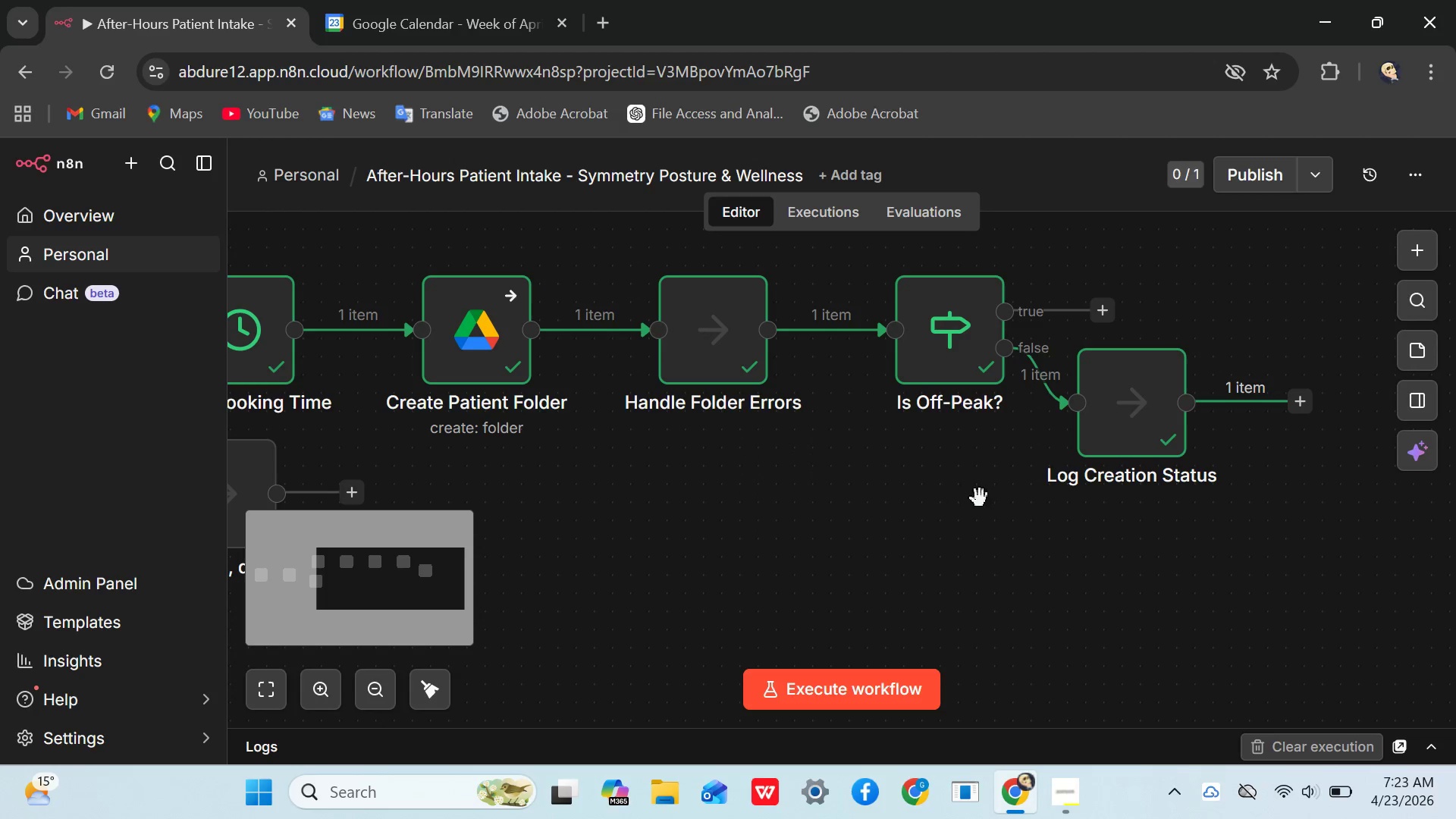 
hold_key(key=Space, duration=1.51)
 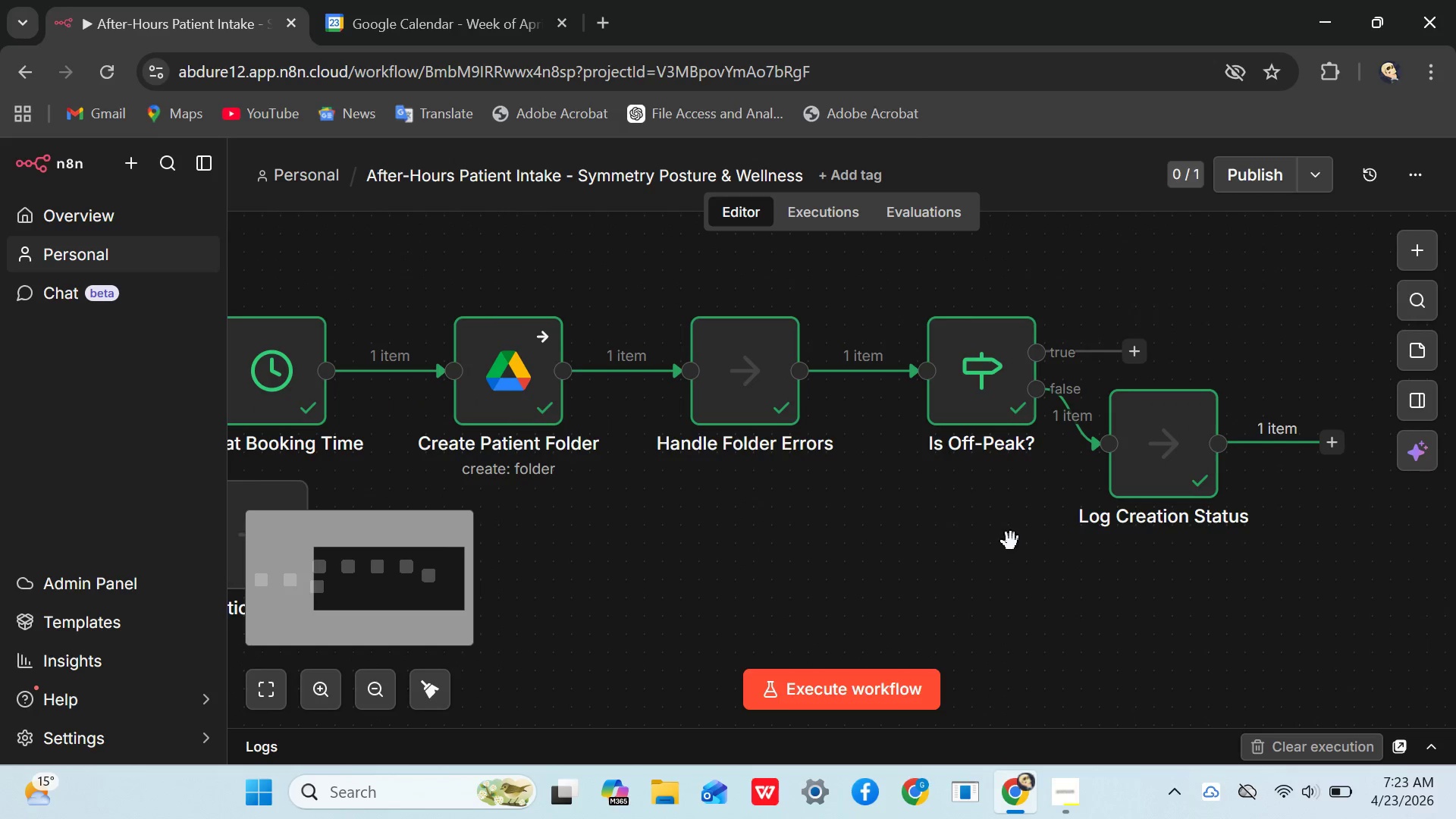 
left_click_drag(start_coordinate=[978, 500], to_coordinate=[1011, 541])
 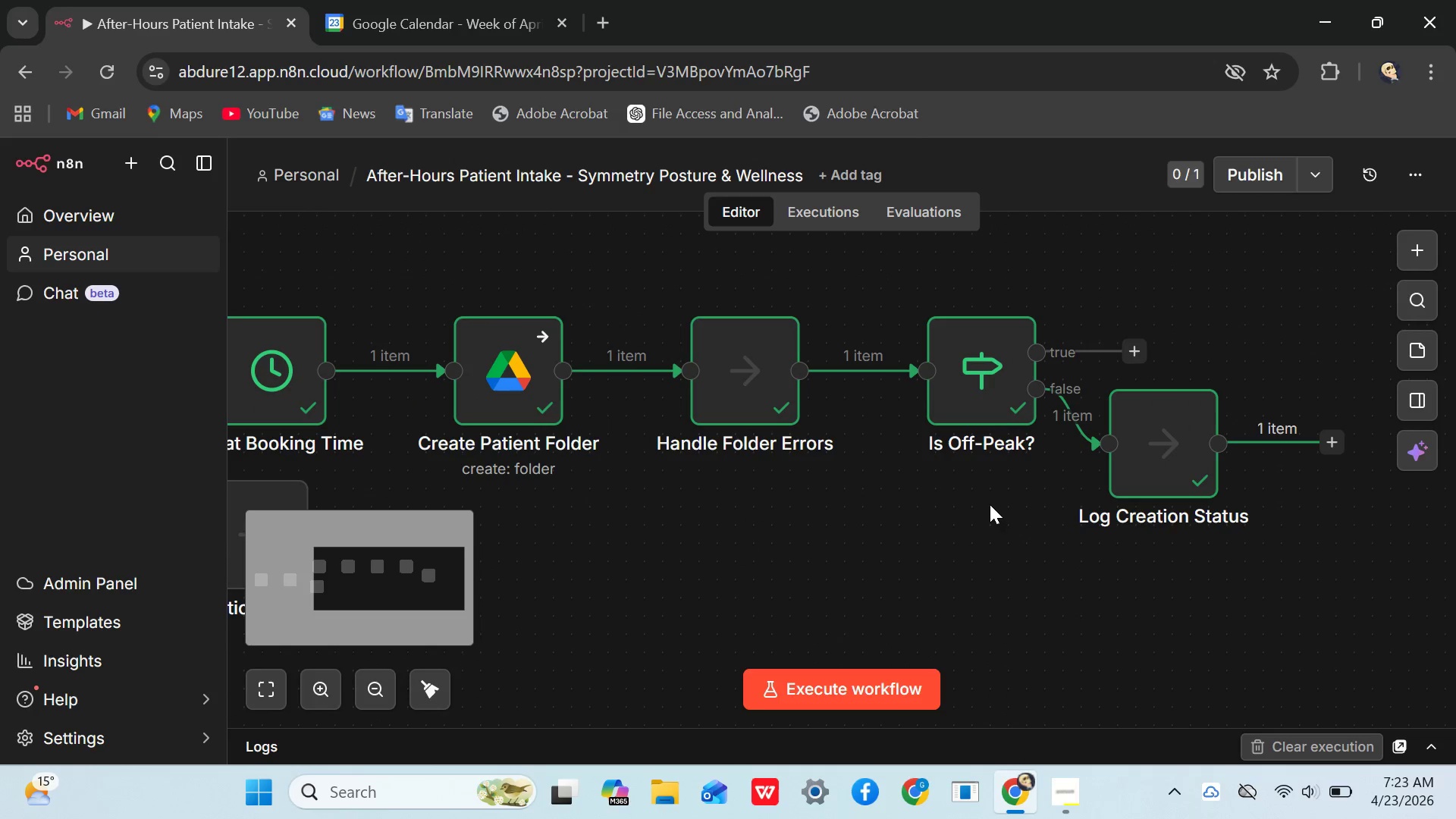 
hold_key(key=Space, duration=0.78)
 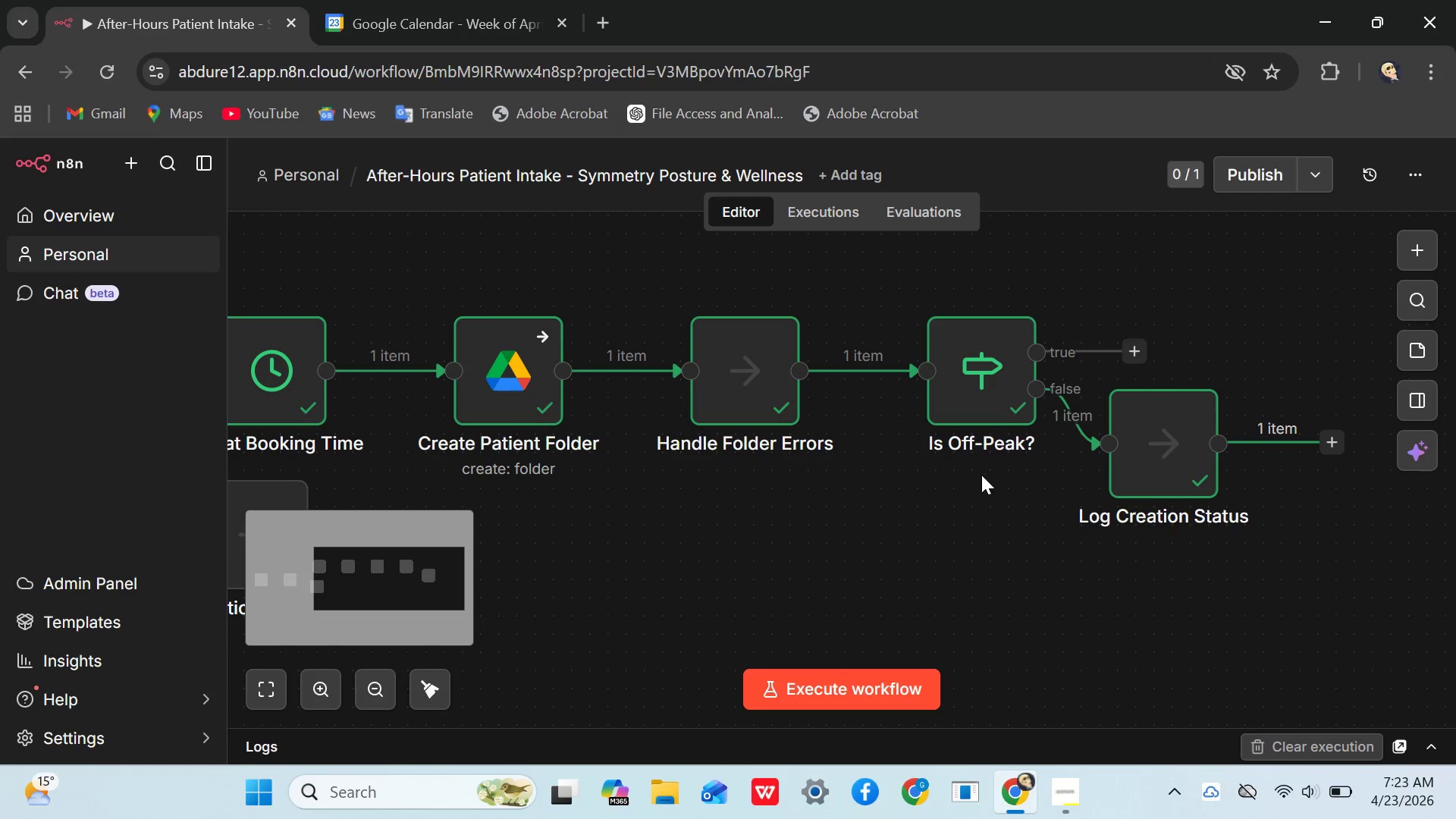 
left_click_drag(start_coordinate=[853, 568], to_coordinate=[1089, 542])
 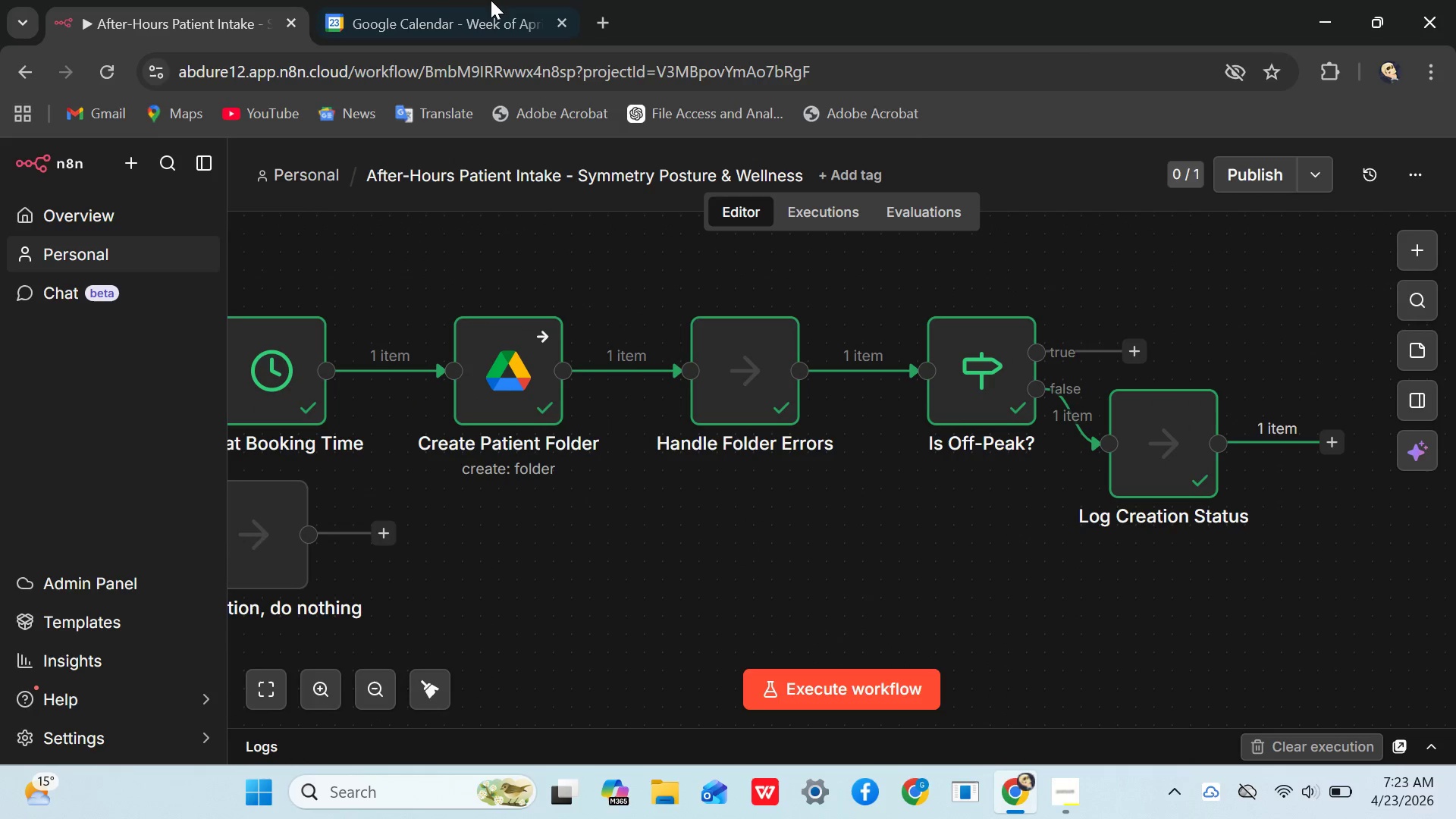 
left_click_drag(start_coordinate=[450, 6], to_coordinate=[448, 11])
 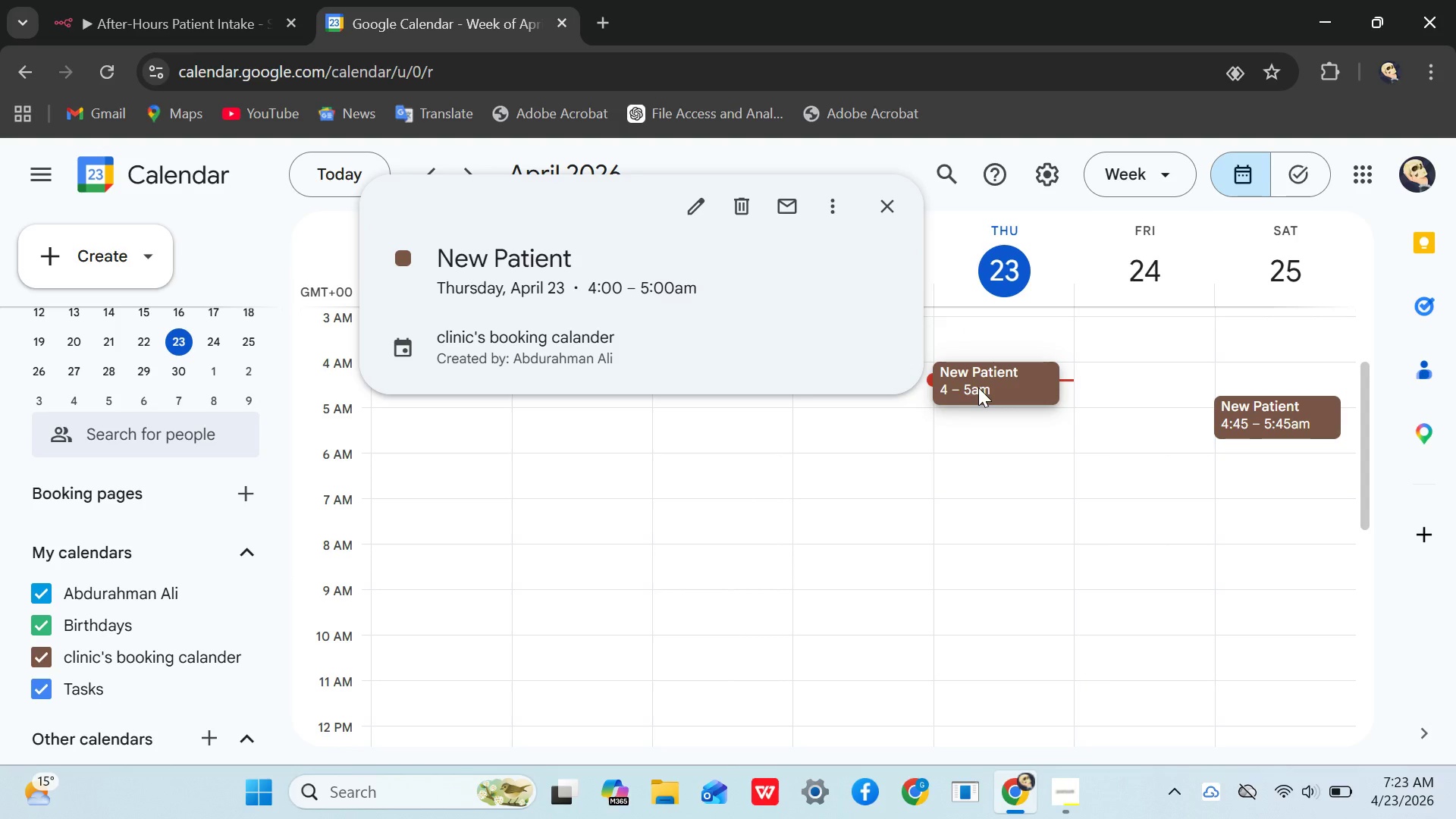 
key(Delete)
 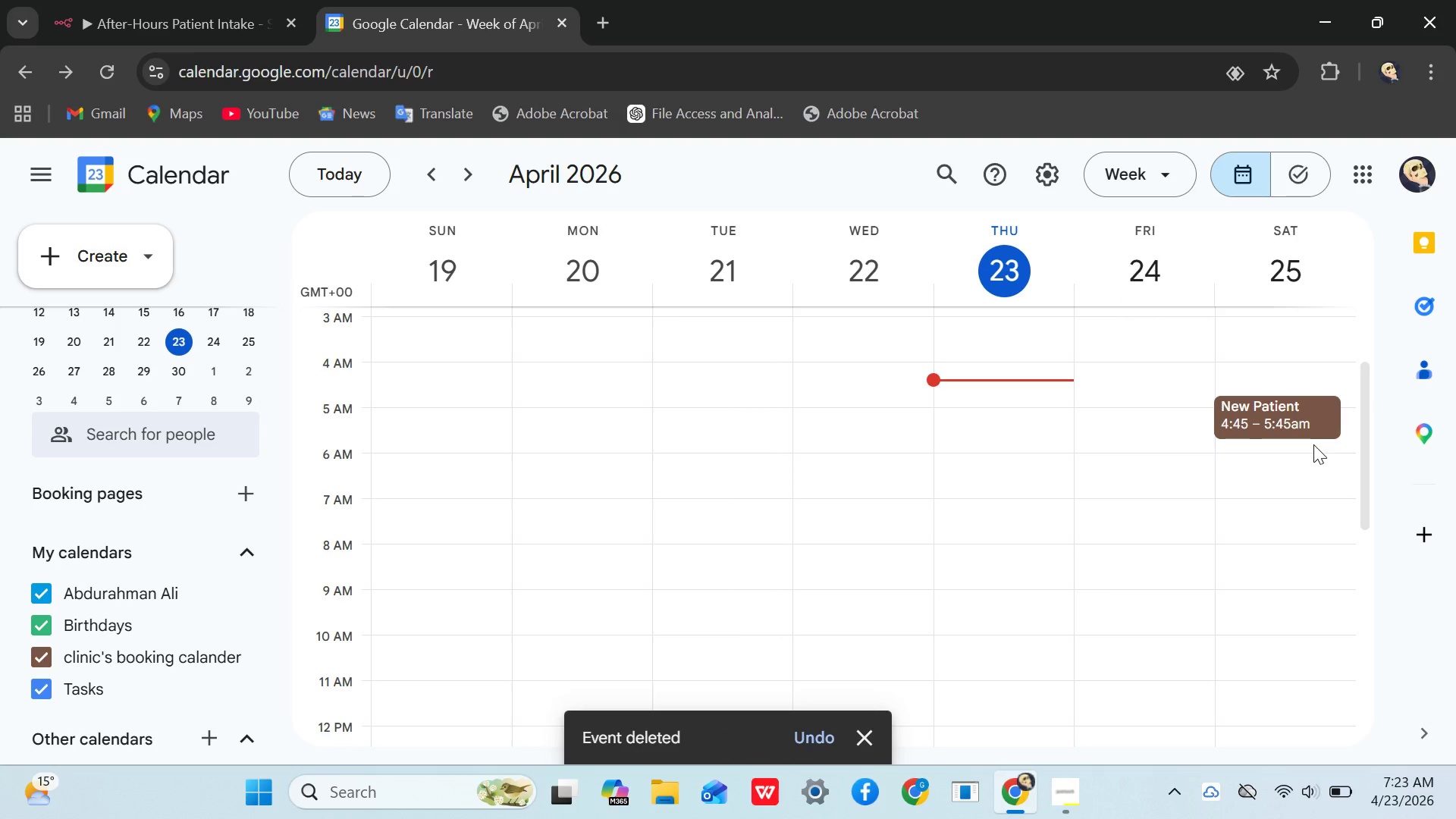 
wait(5.69)
 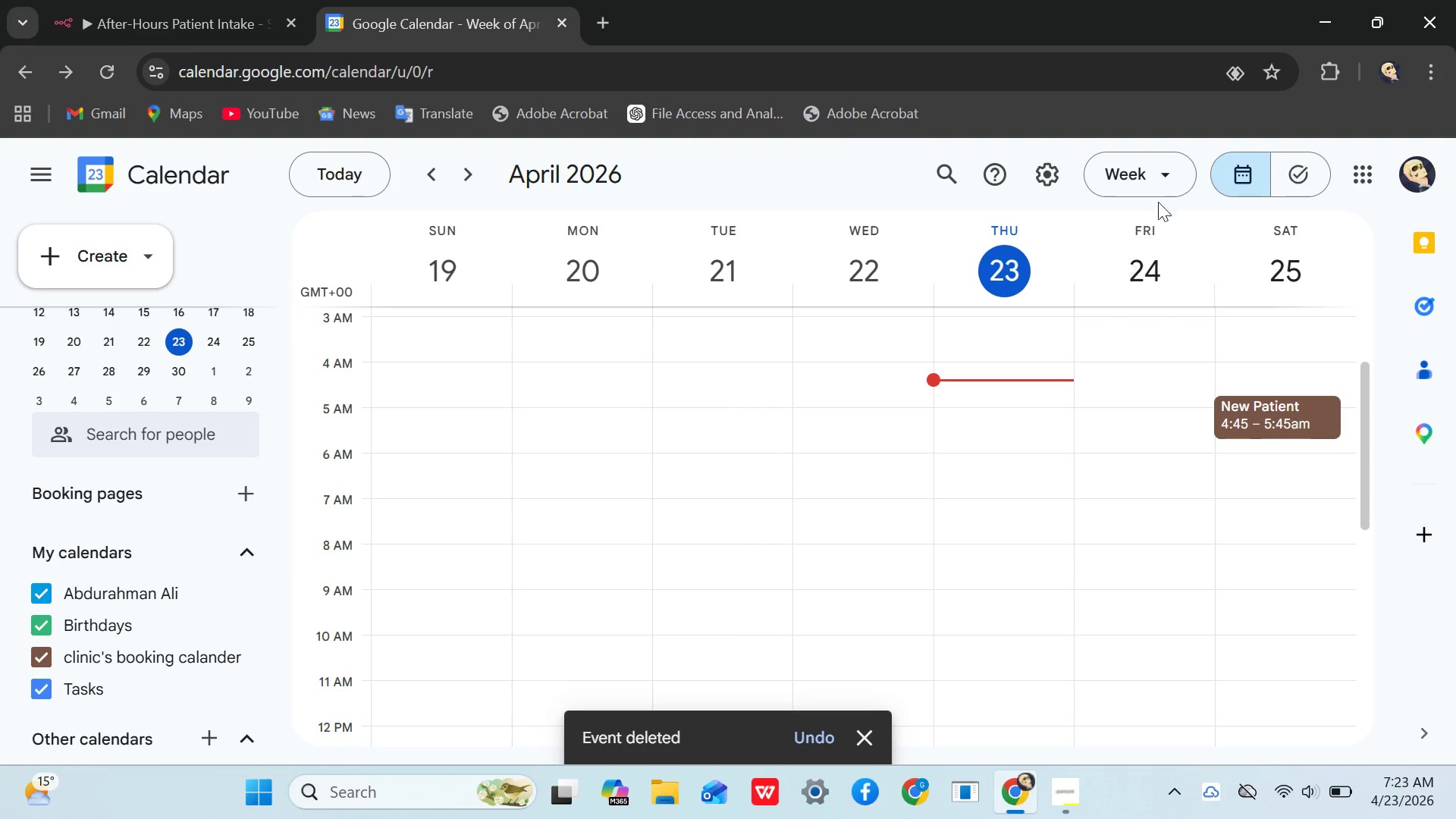 
left_click_drag(start_coordinate=[1282, 418], to_coordinate=[1325, 616])
 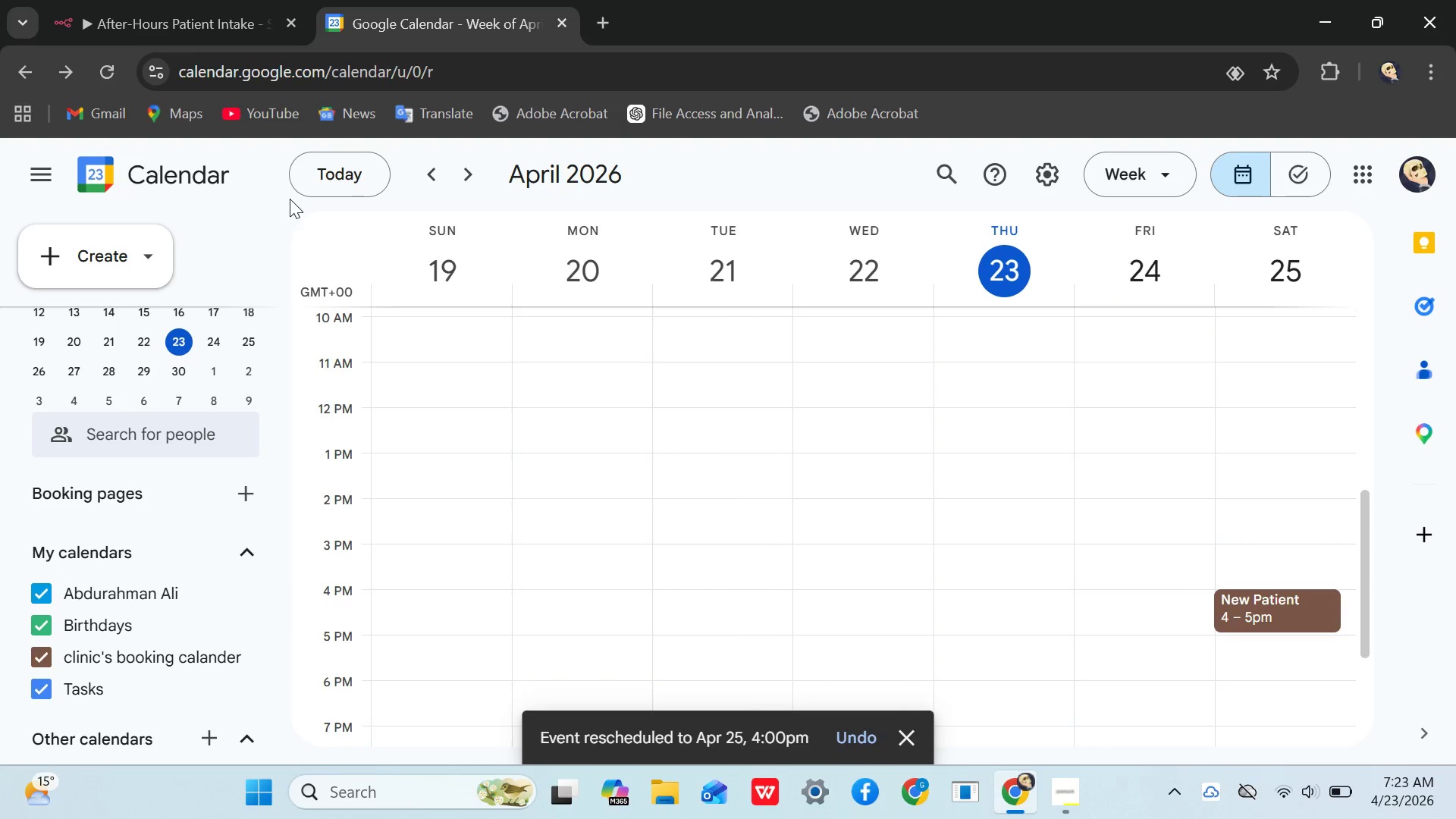 
left_click([119, 9])
 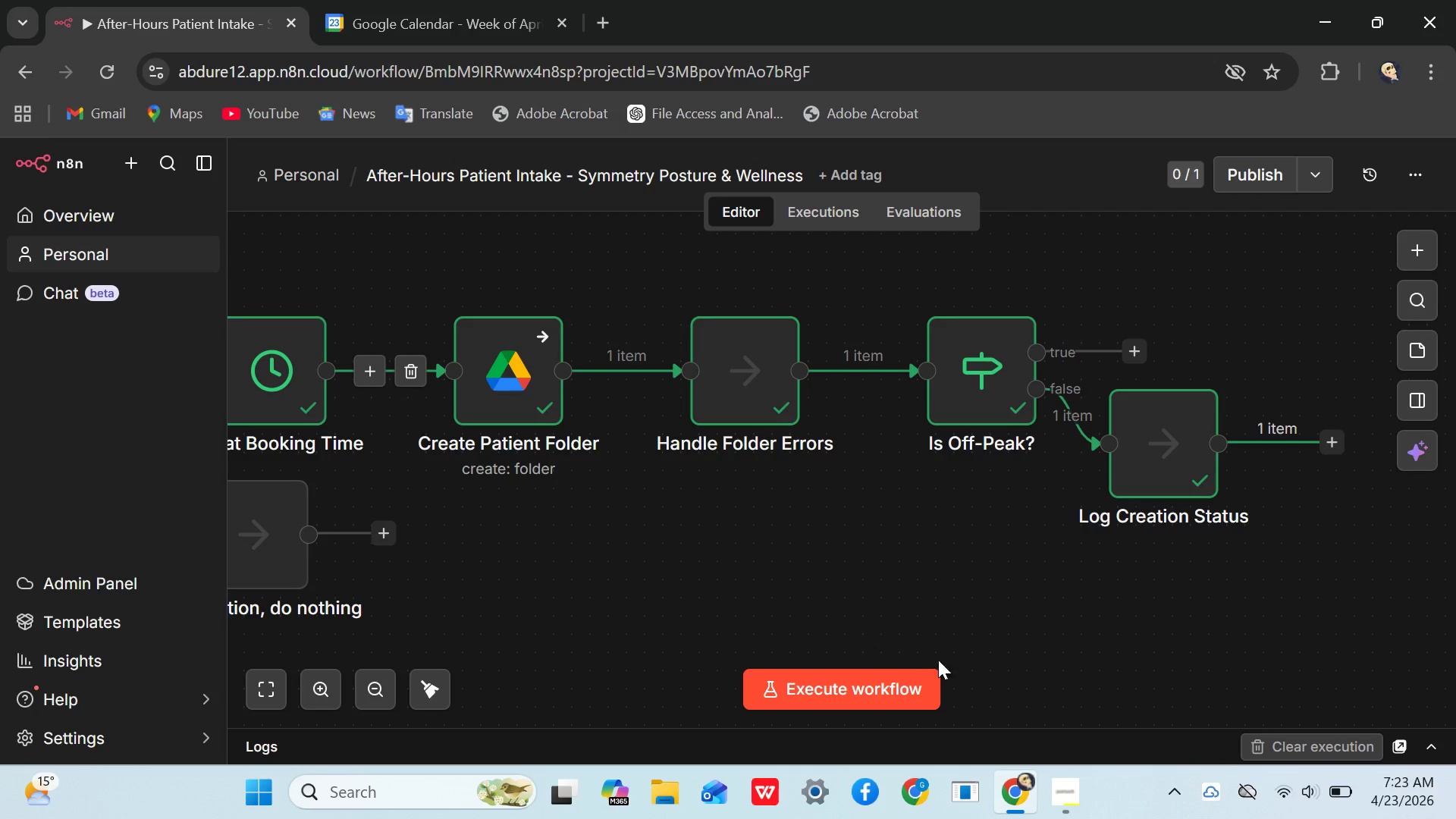 
left_click([863, 711])
 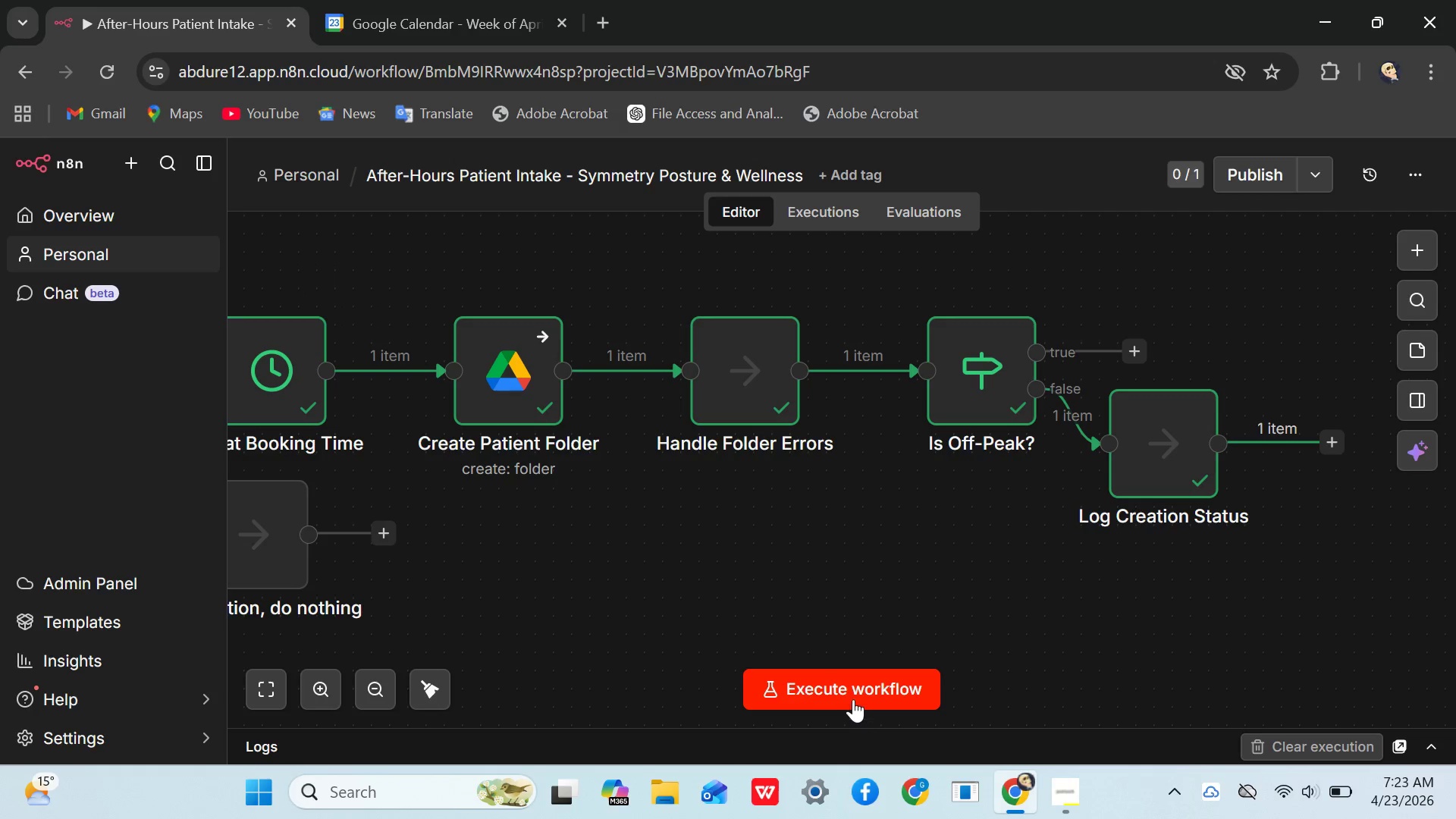 
left_click_drag(start_coordinate=[849, 695], to_coordinate=[850, 700])
 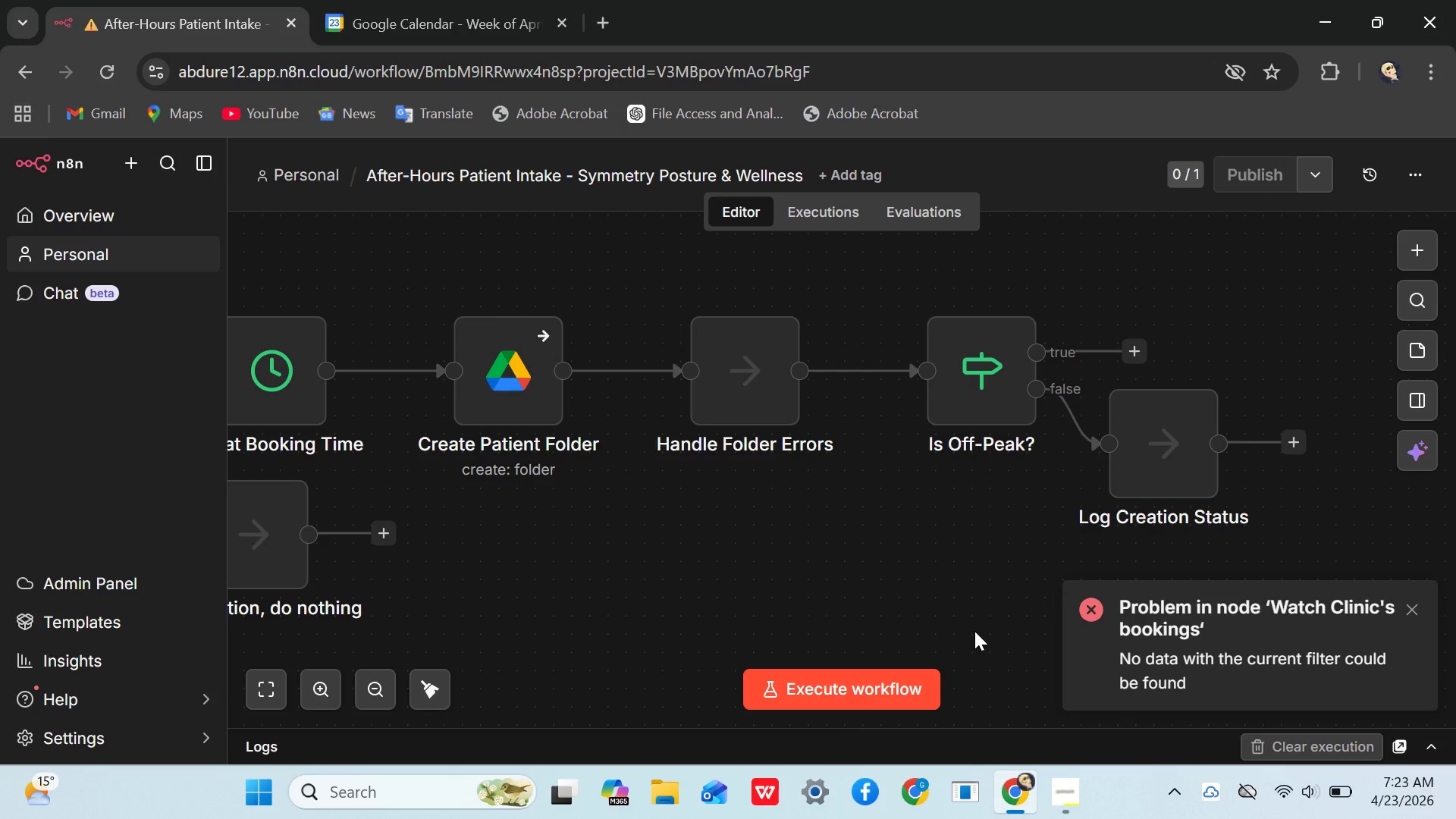 
wait(5.86)
 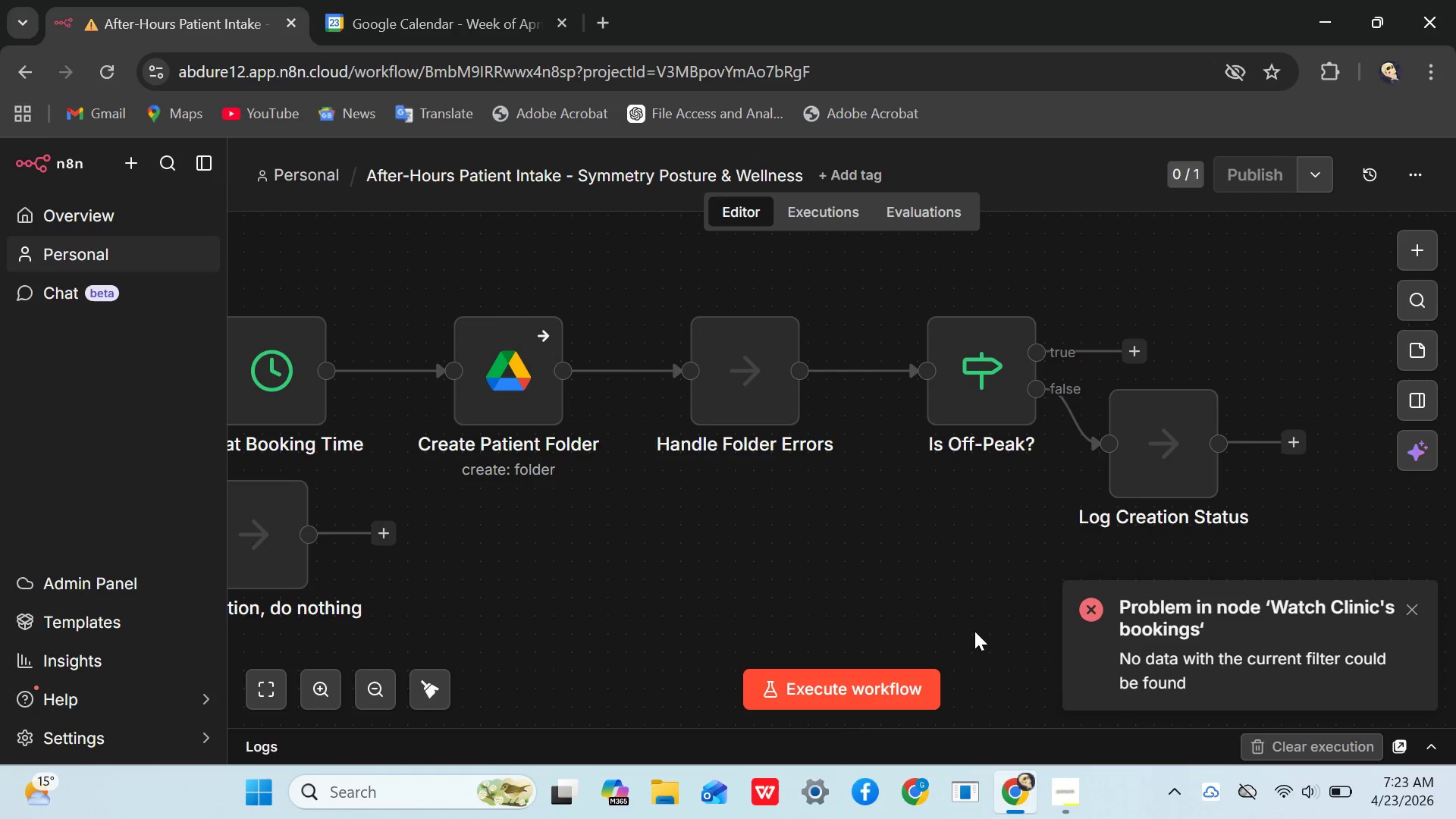 
left_click([408, 0])
 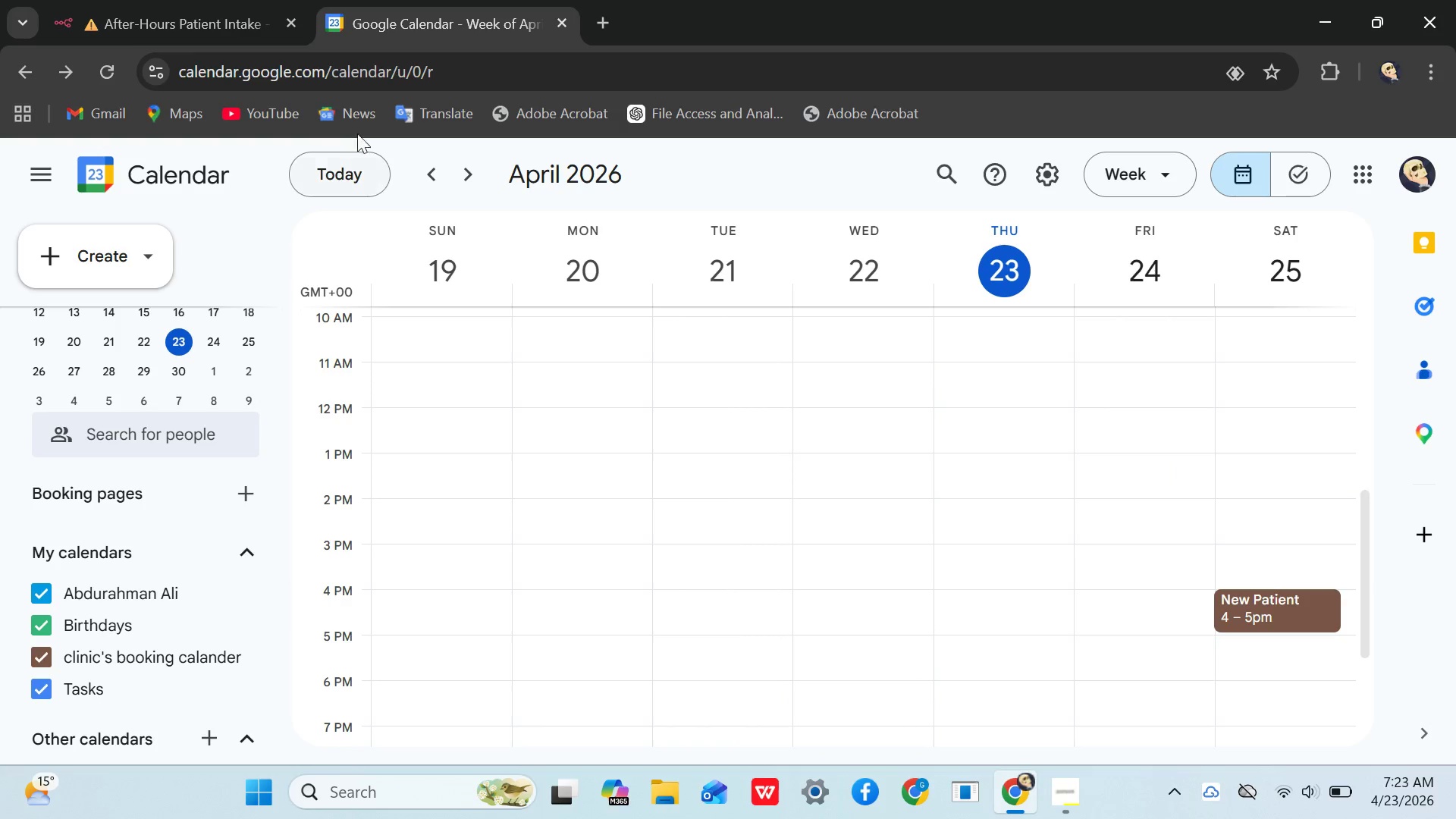 
left_click([118, 19])
 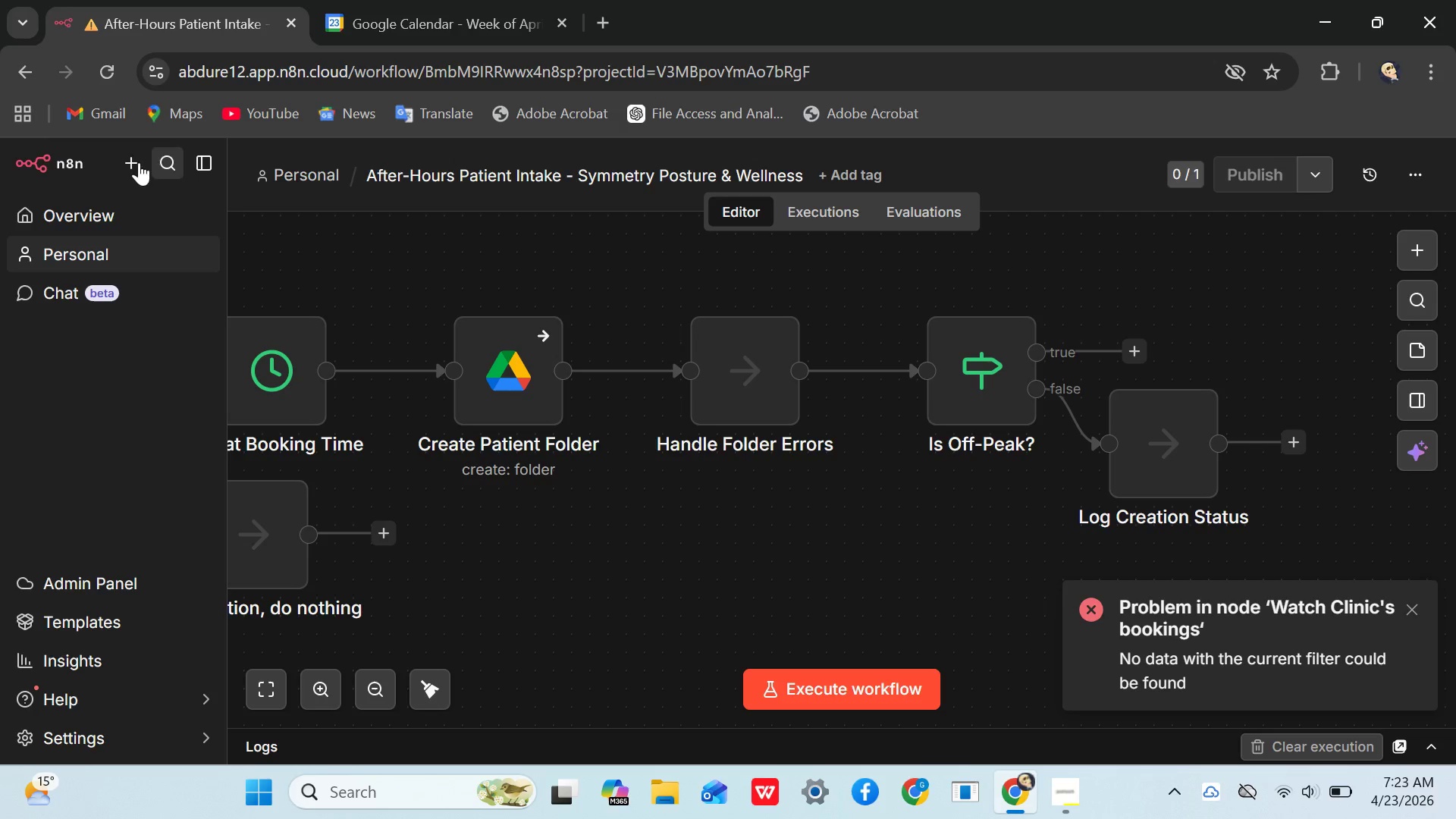 
left_click([103, 80])
 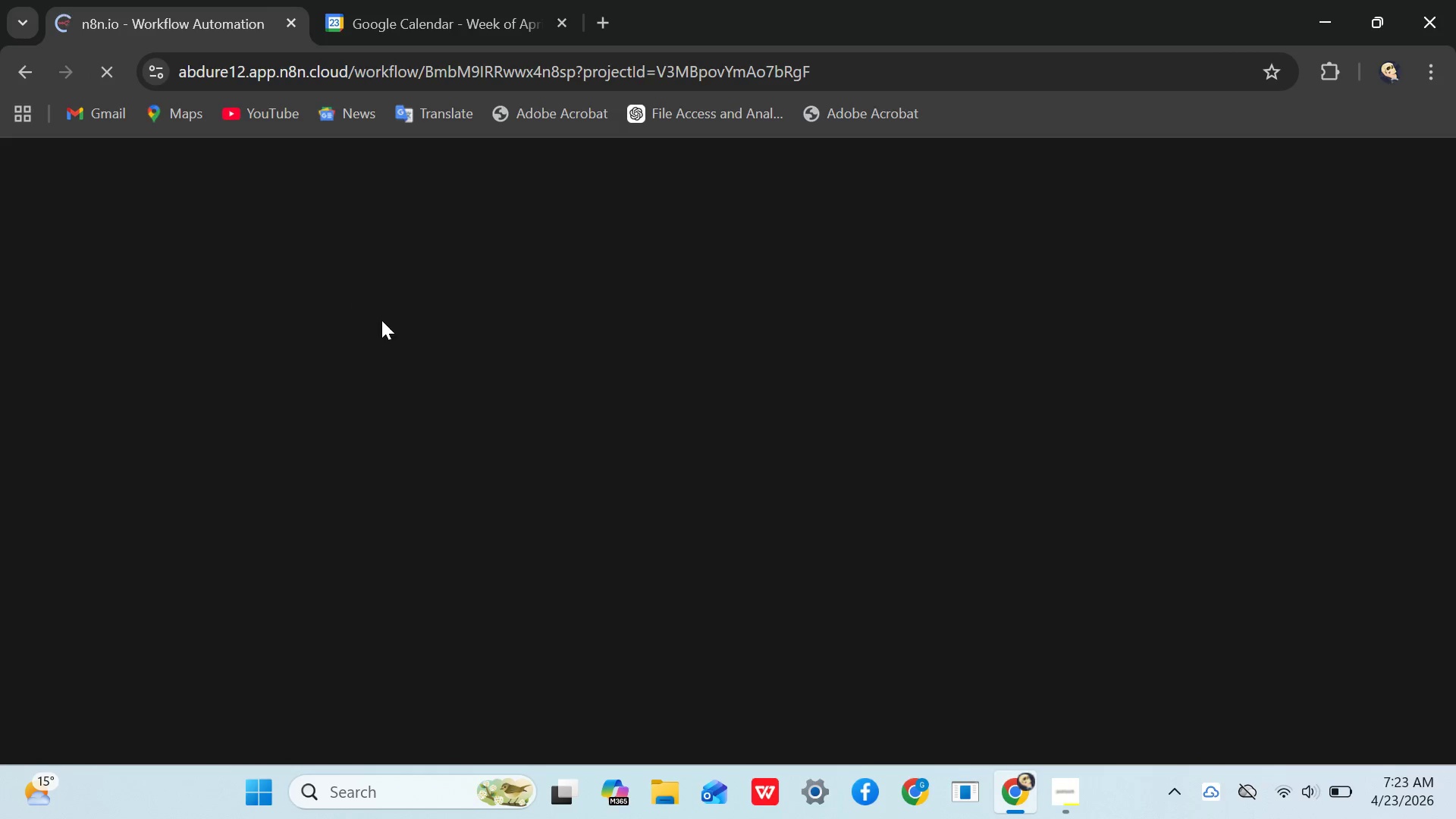 
wait(8.17)
 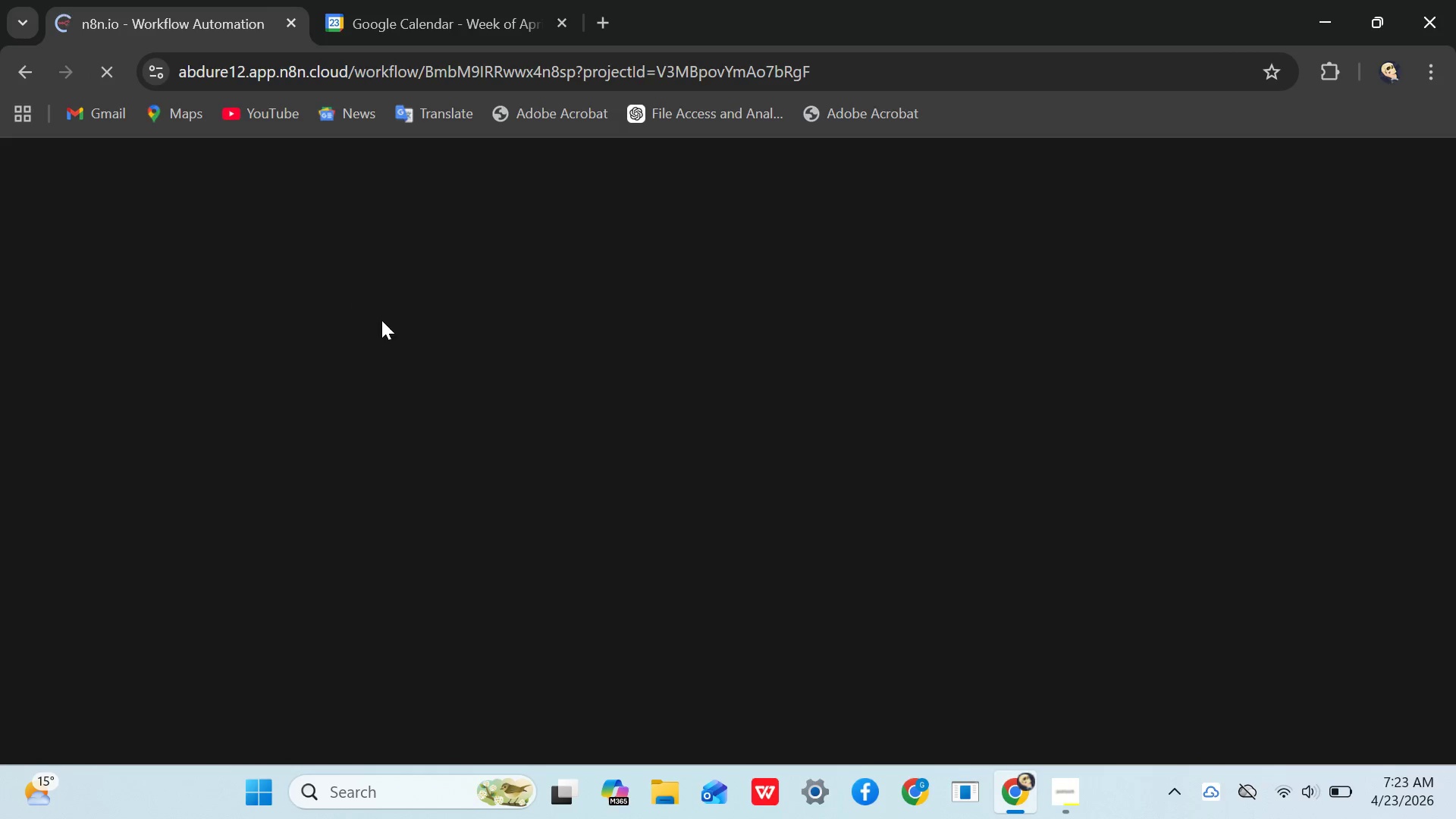 
left_click([1059, 801])